 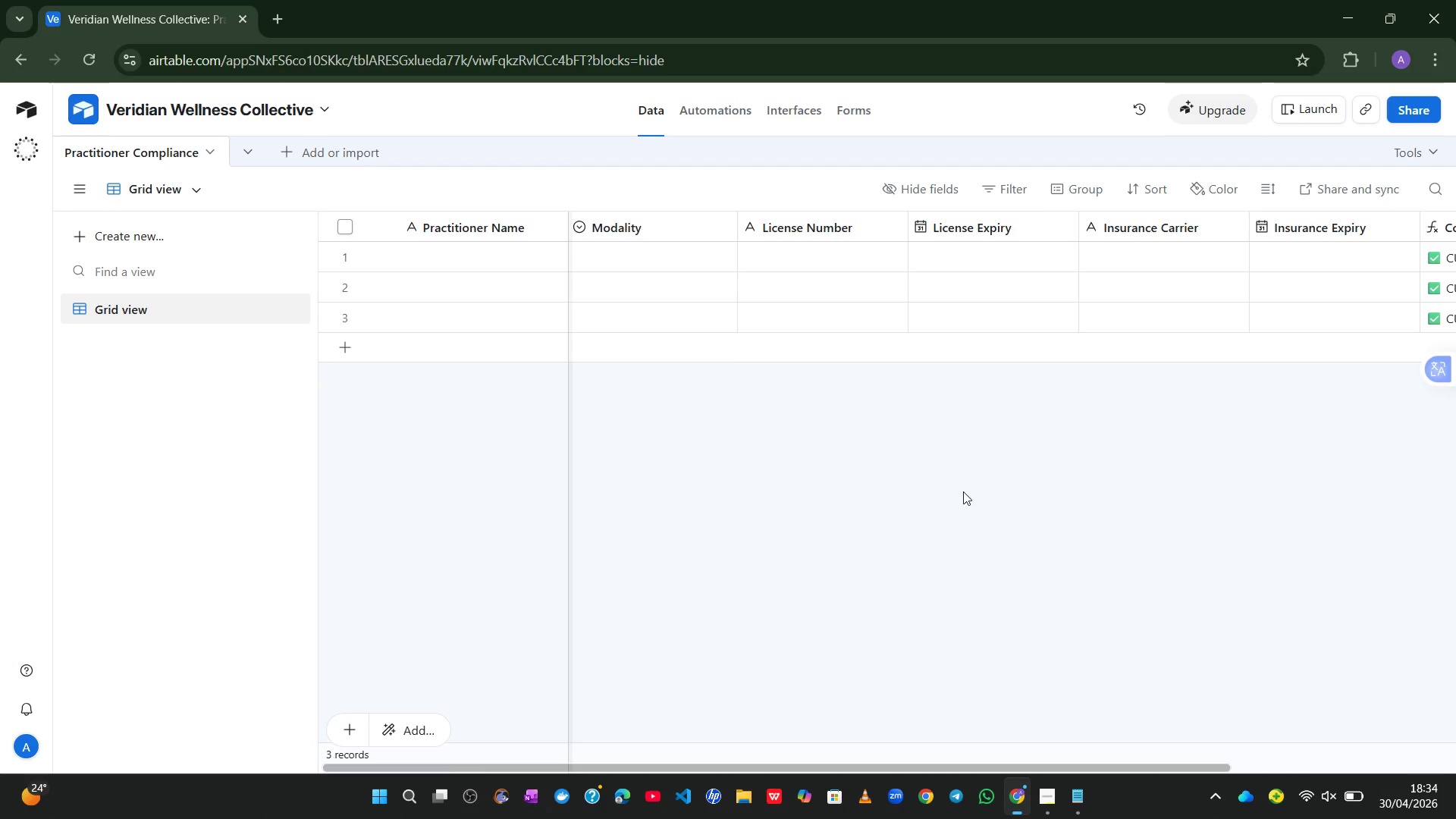 
left_click([286, 148])
 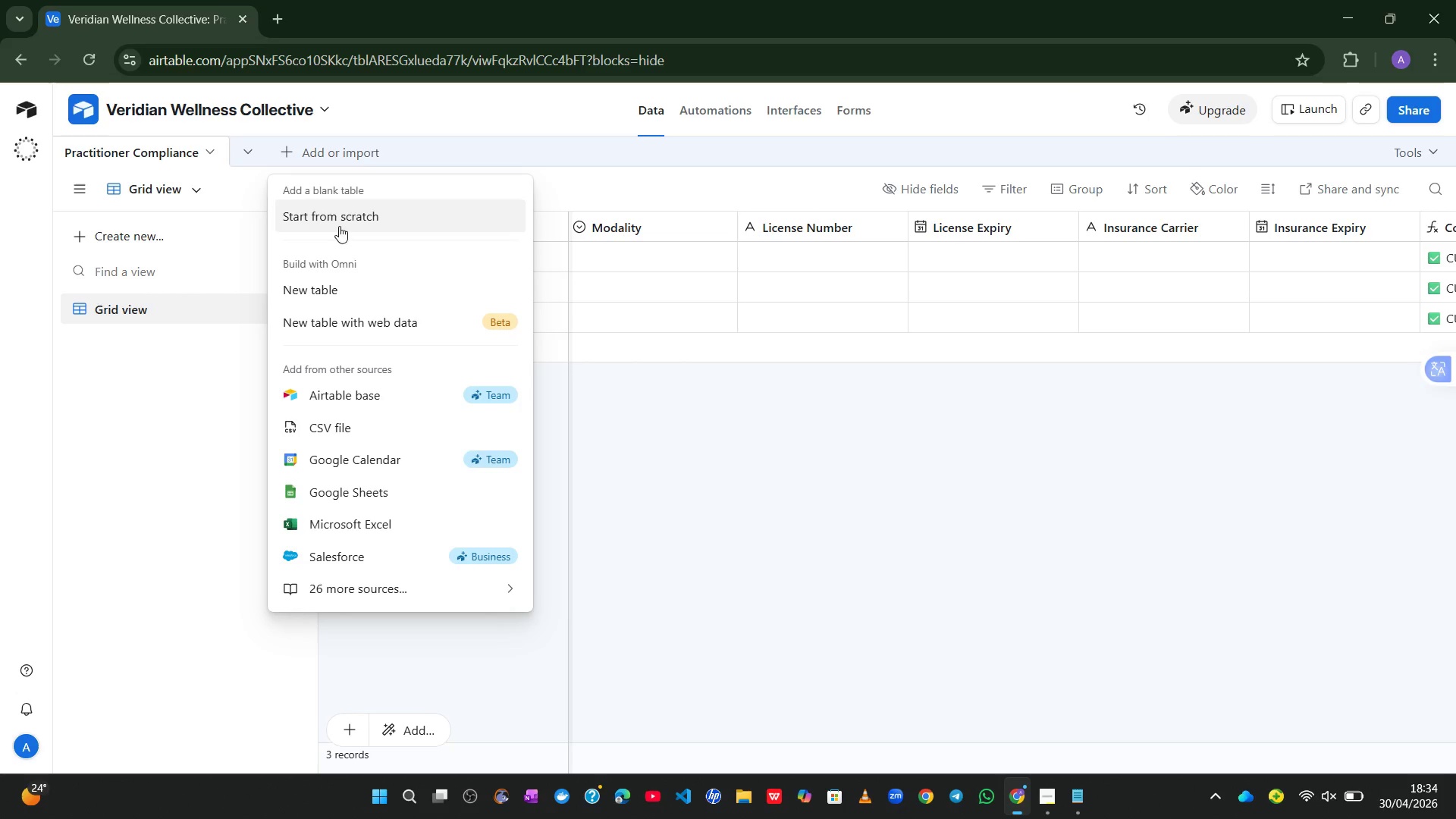 
left_click([348, 432])
 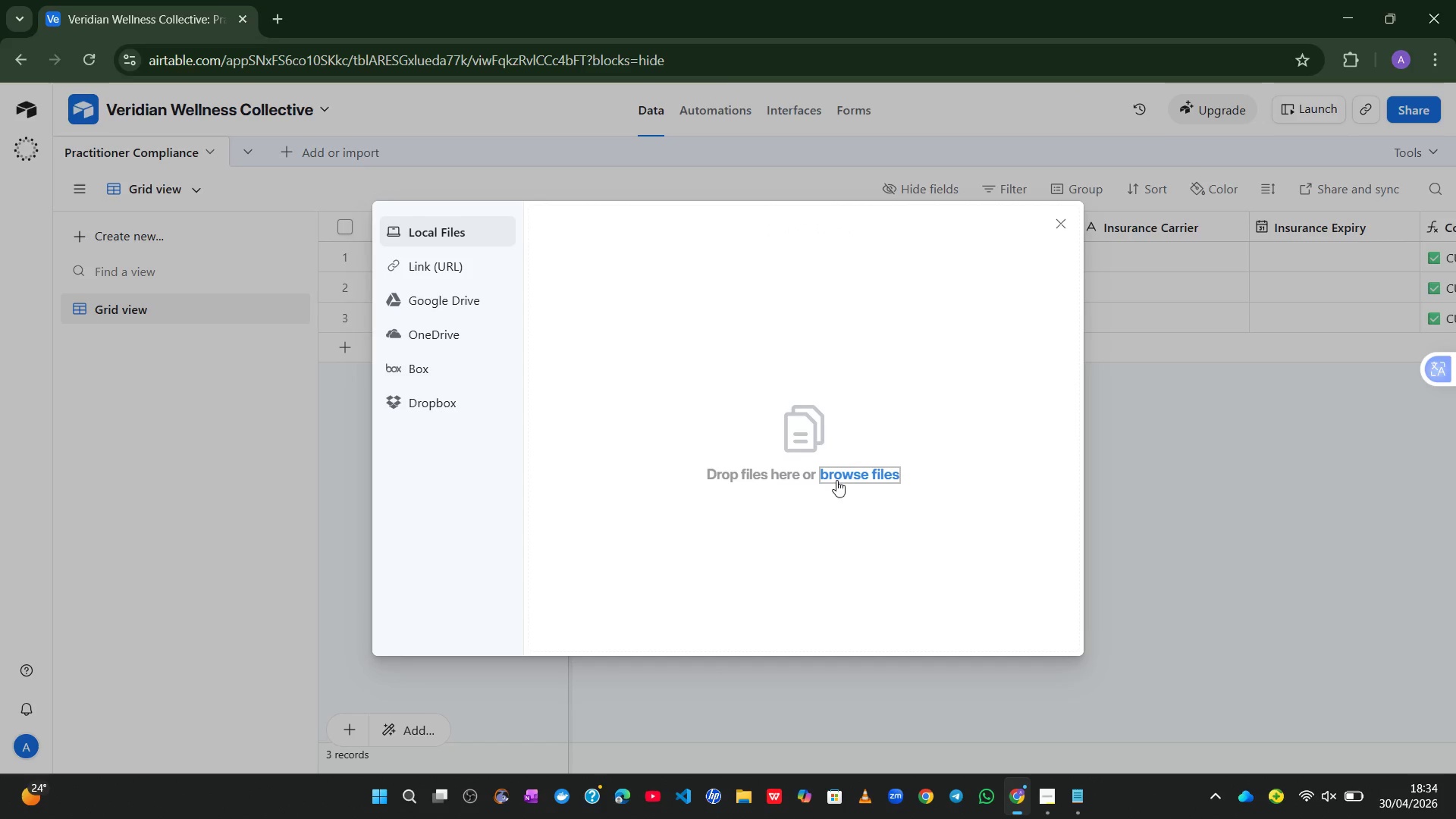 
left_click([864, 467])
 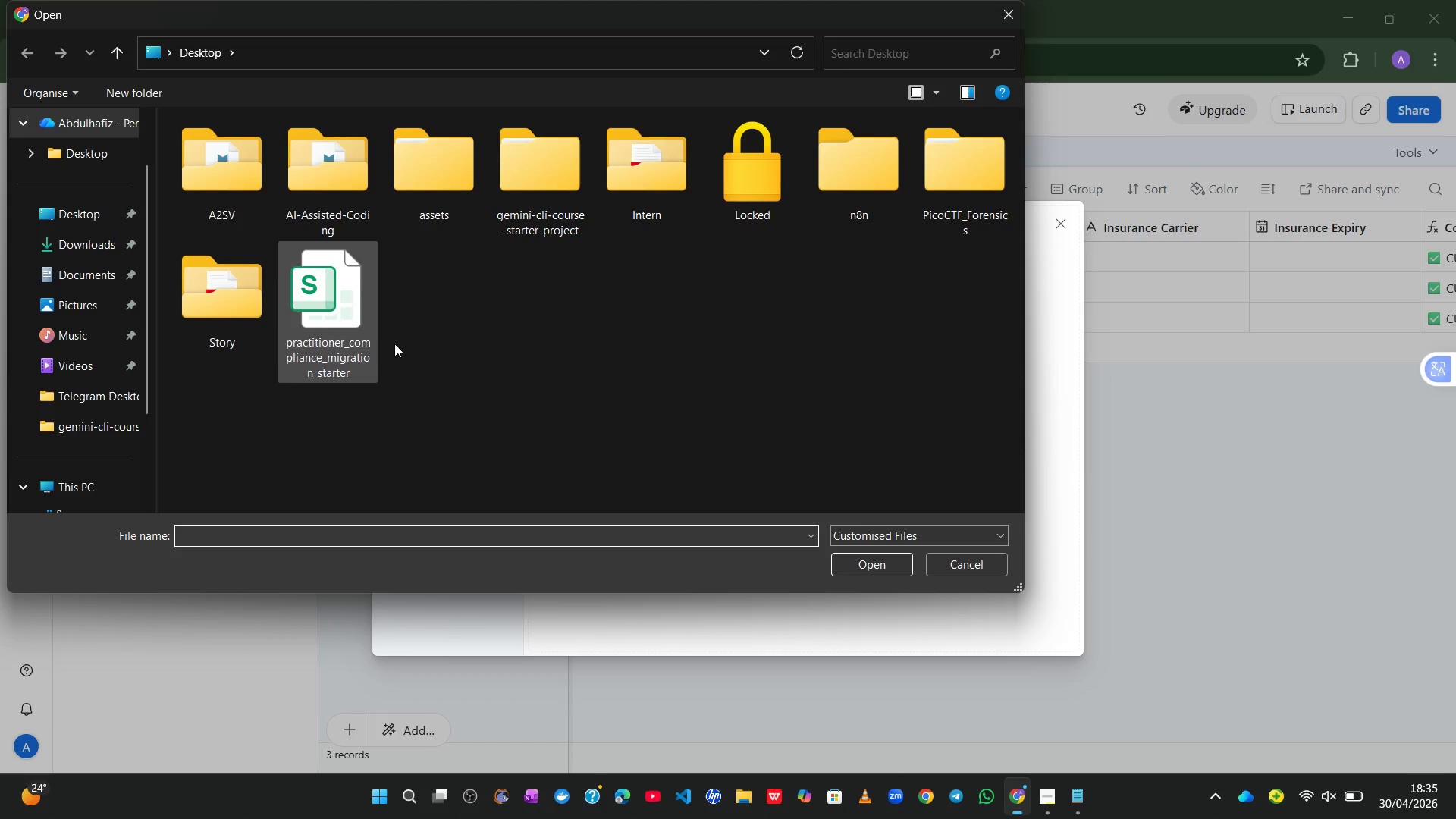 
left_click([329, 291])
 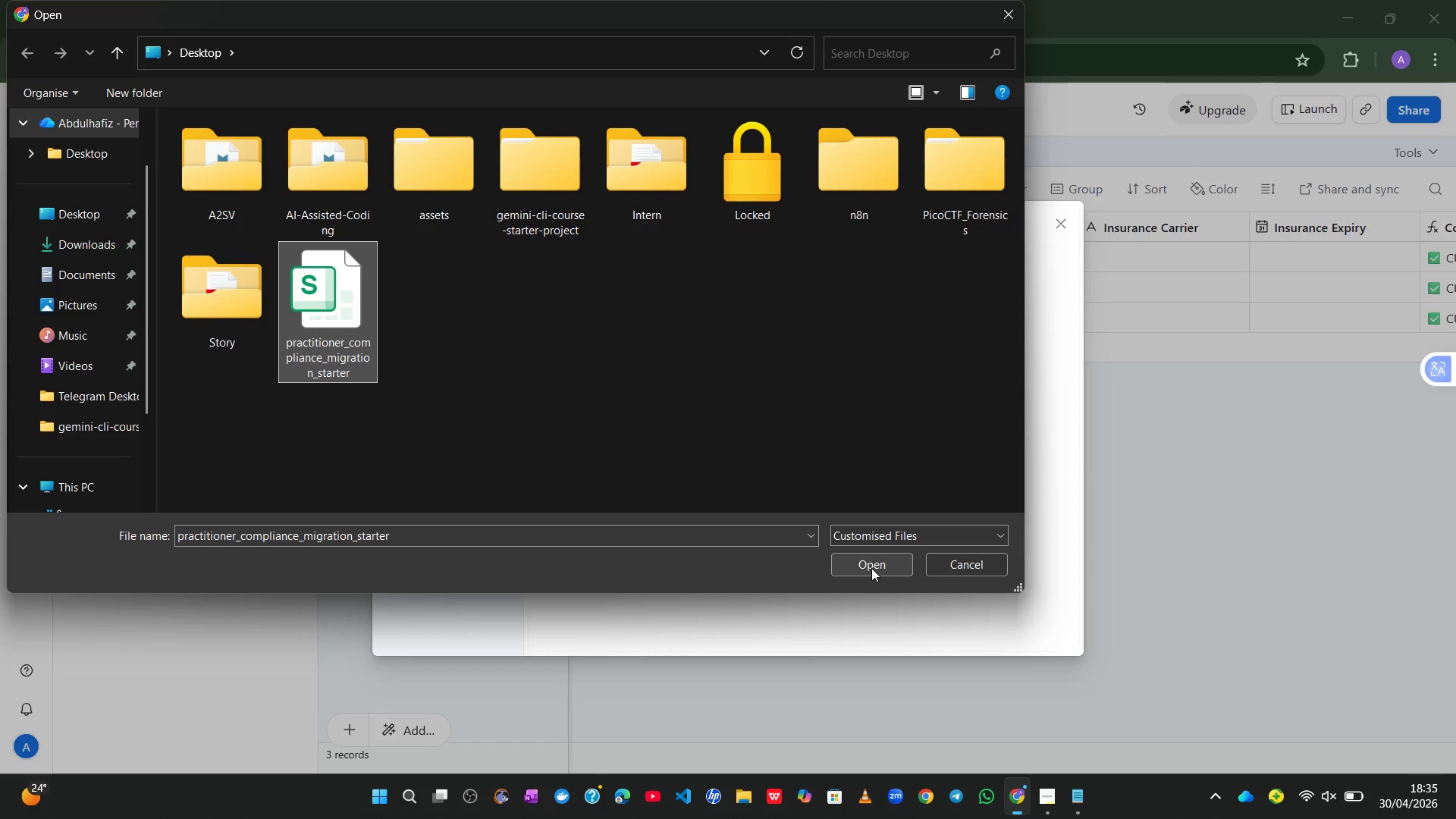 
left_click([871, 568])
 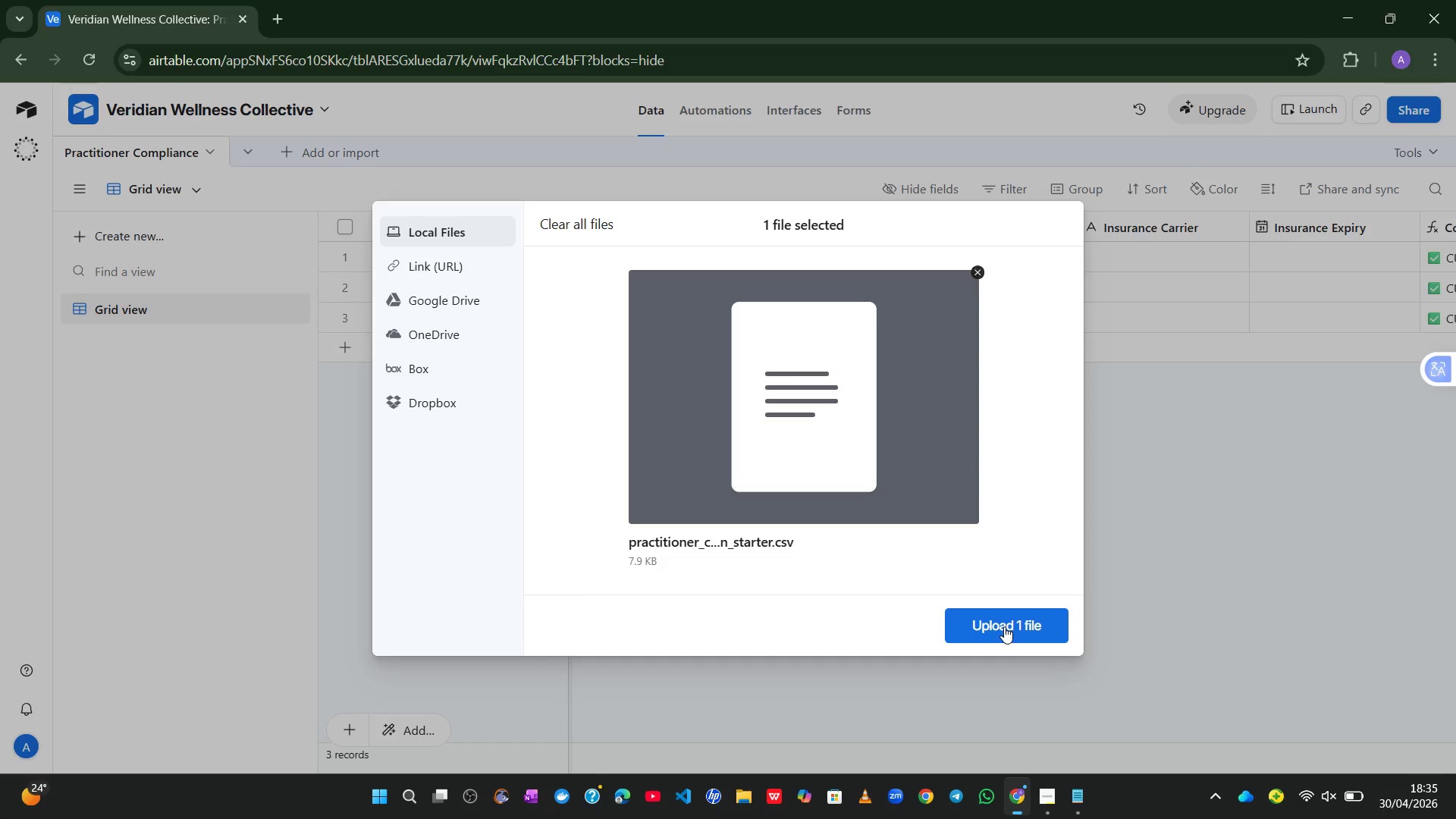 
left_click([1004, 626])
 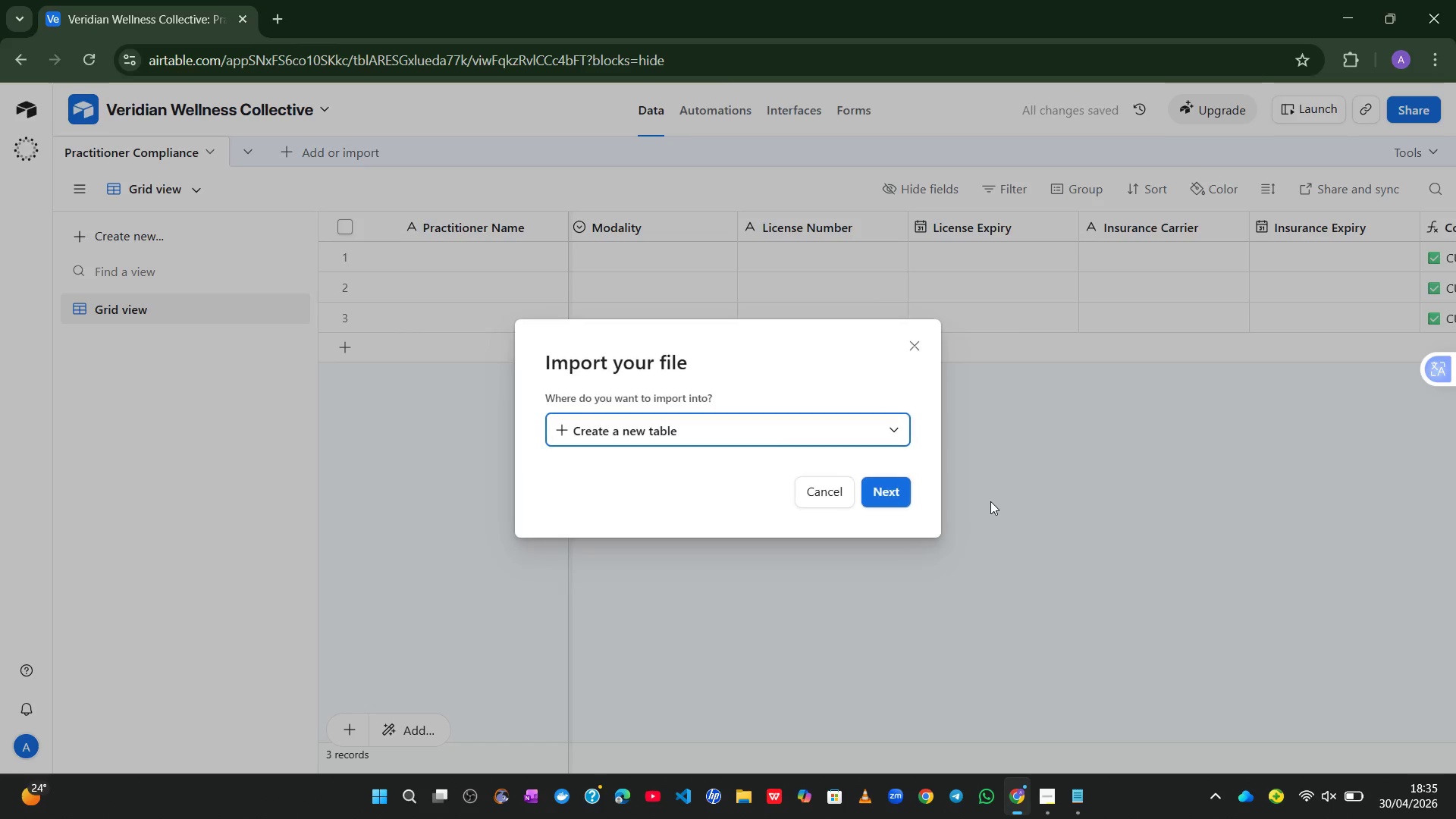 
wait(6.25)
 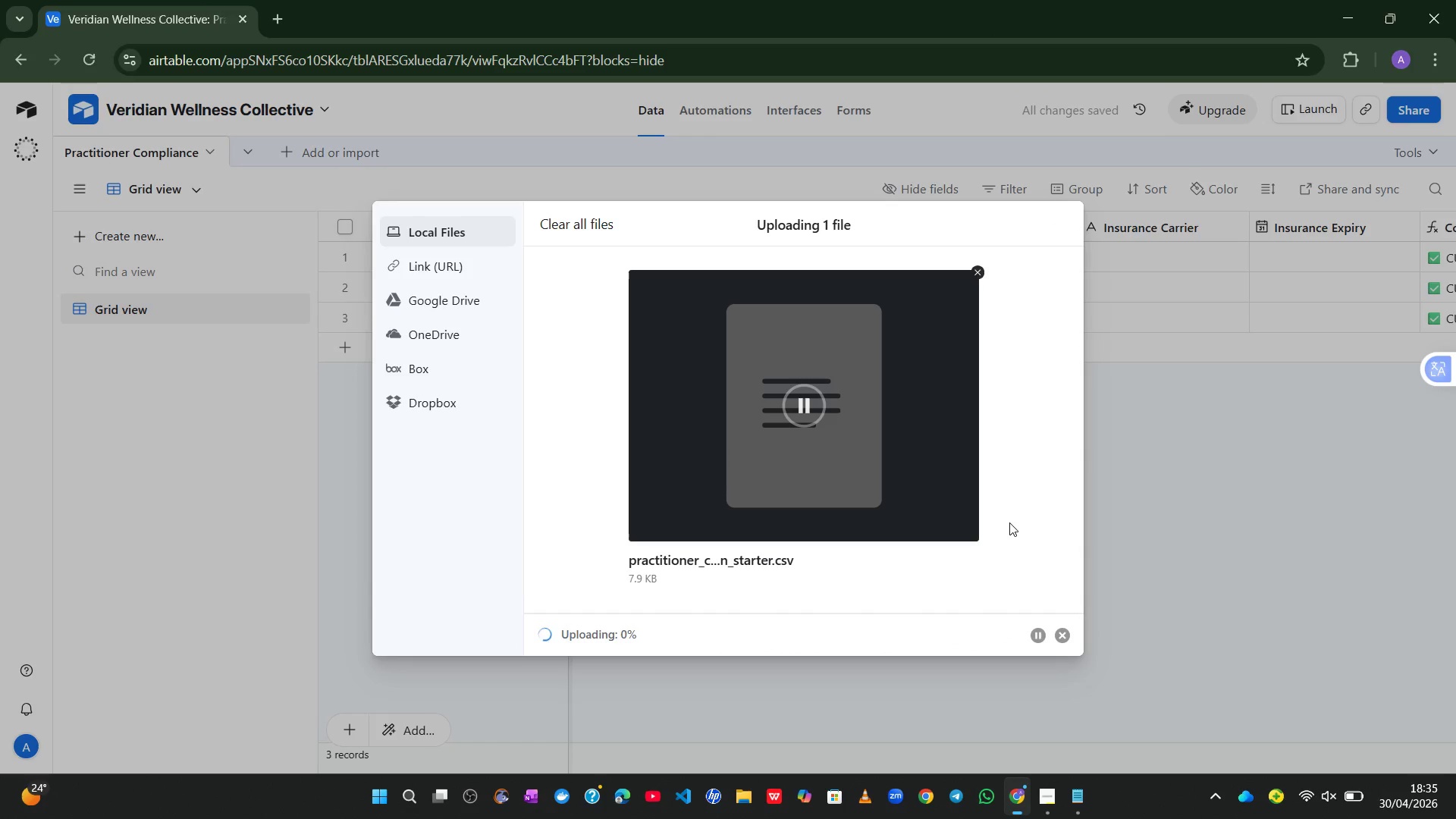 
left_click([899, 433])
 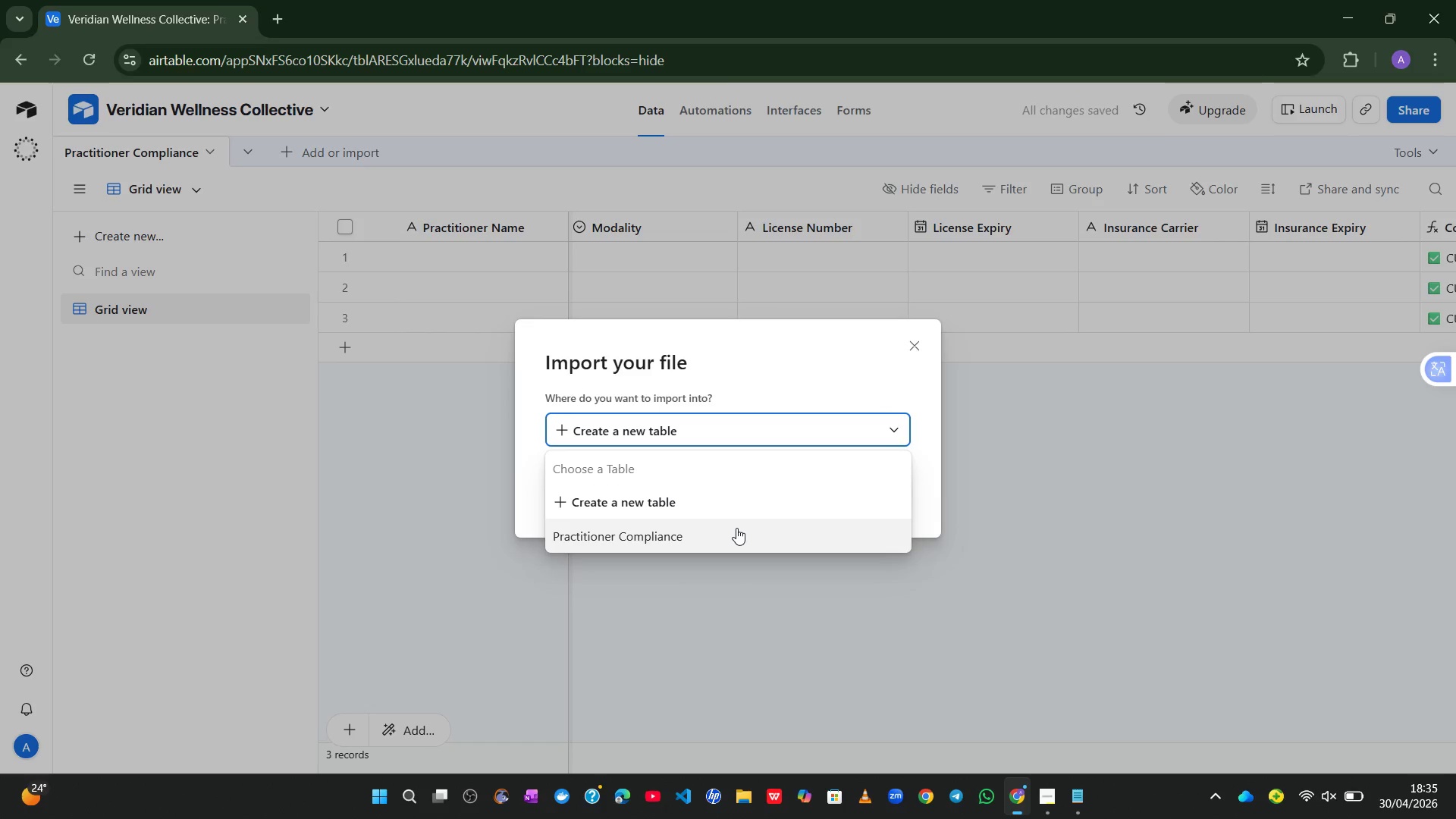 
left_click([736, 528])
 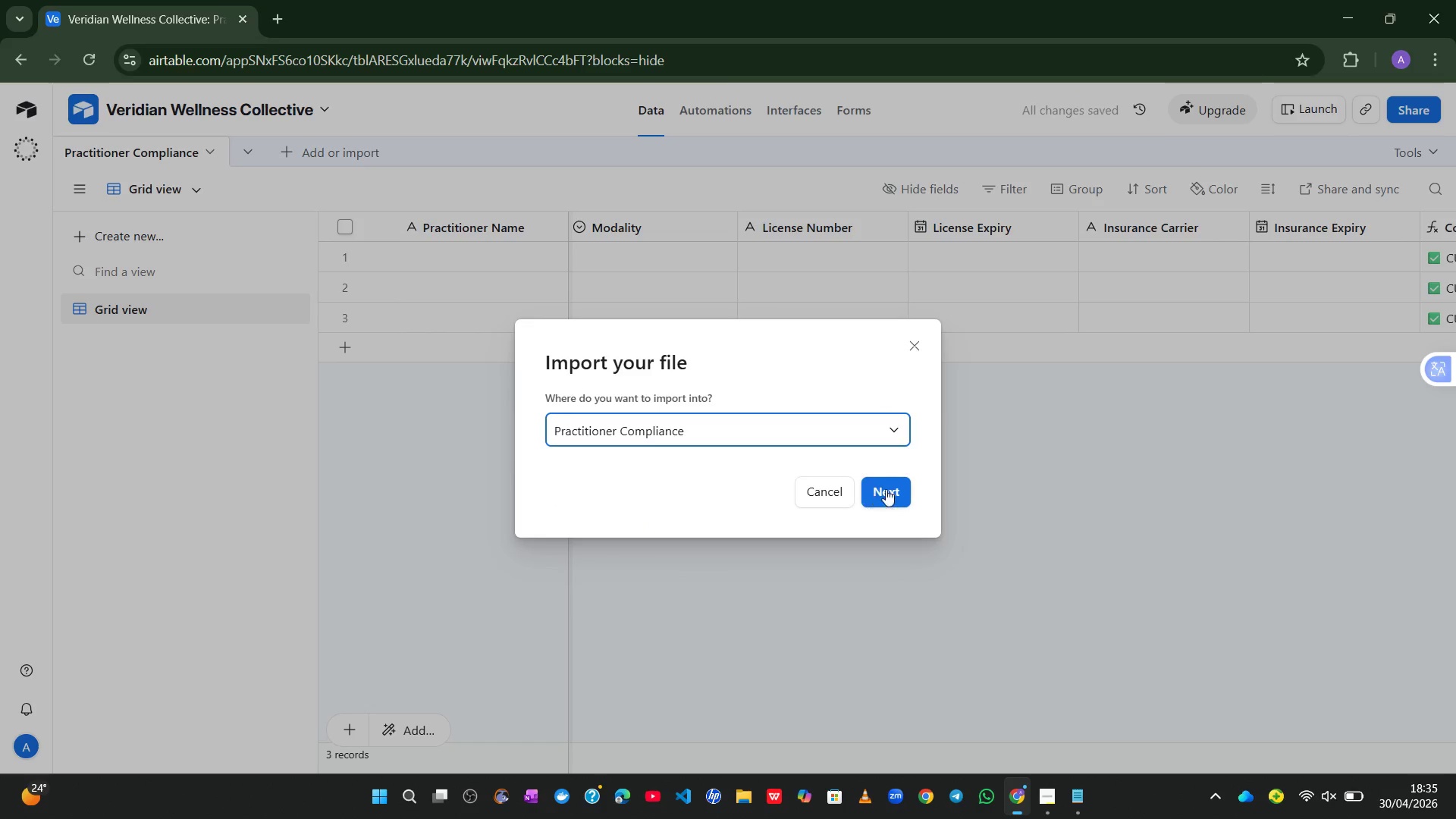 
left_click([887, 488])
 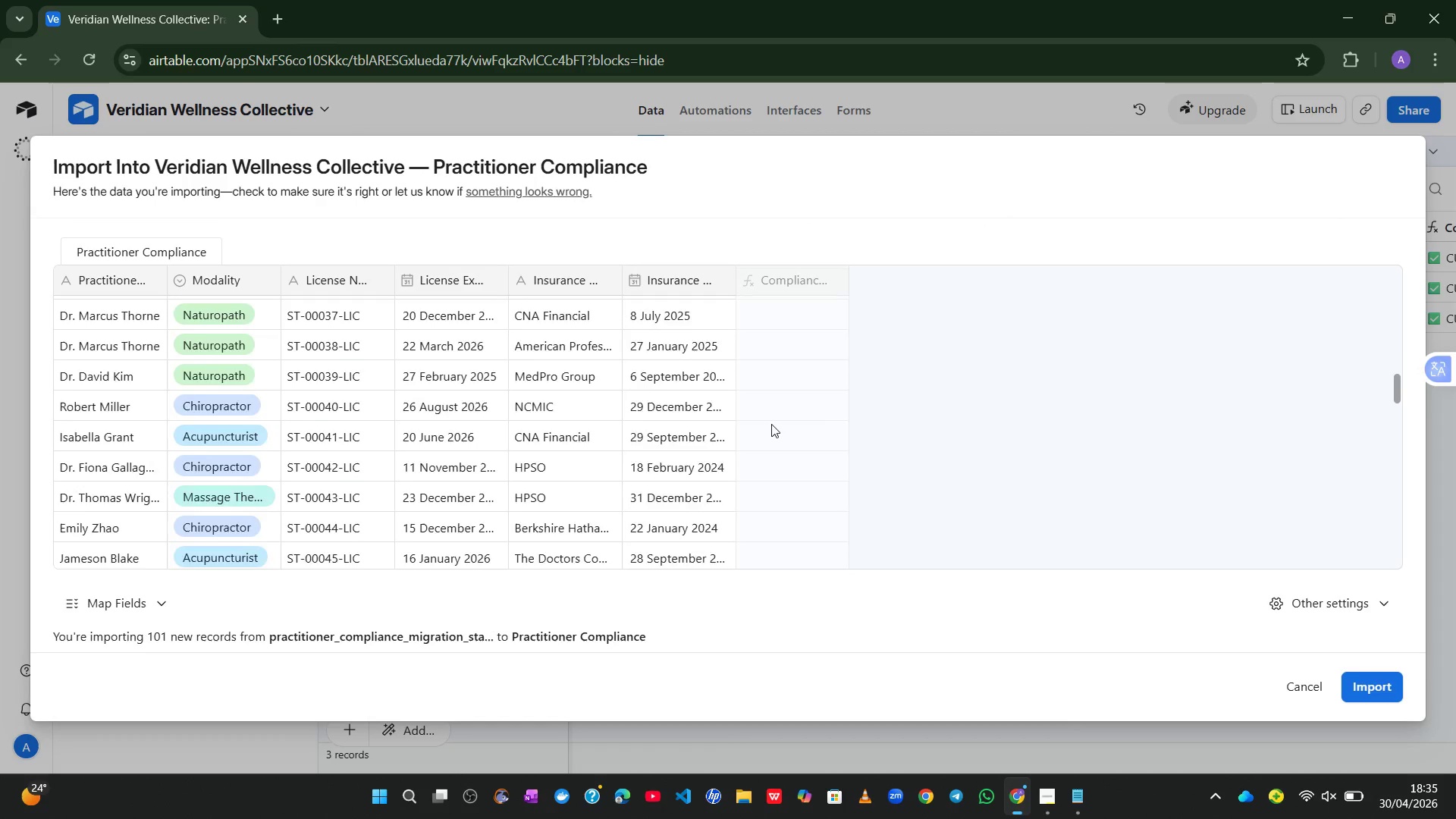 
wait(8.61)
 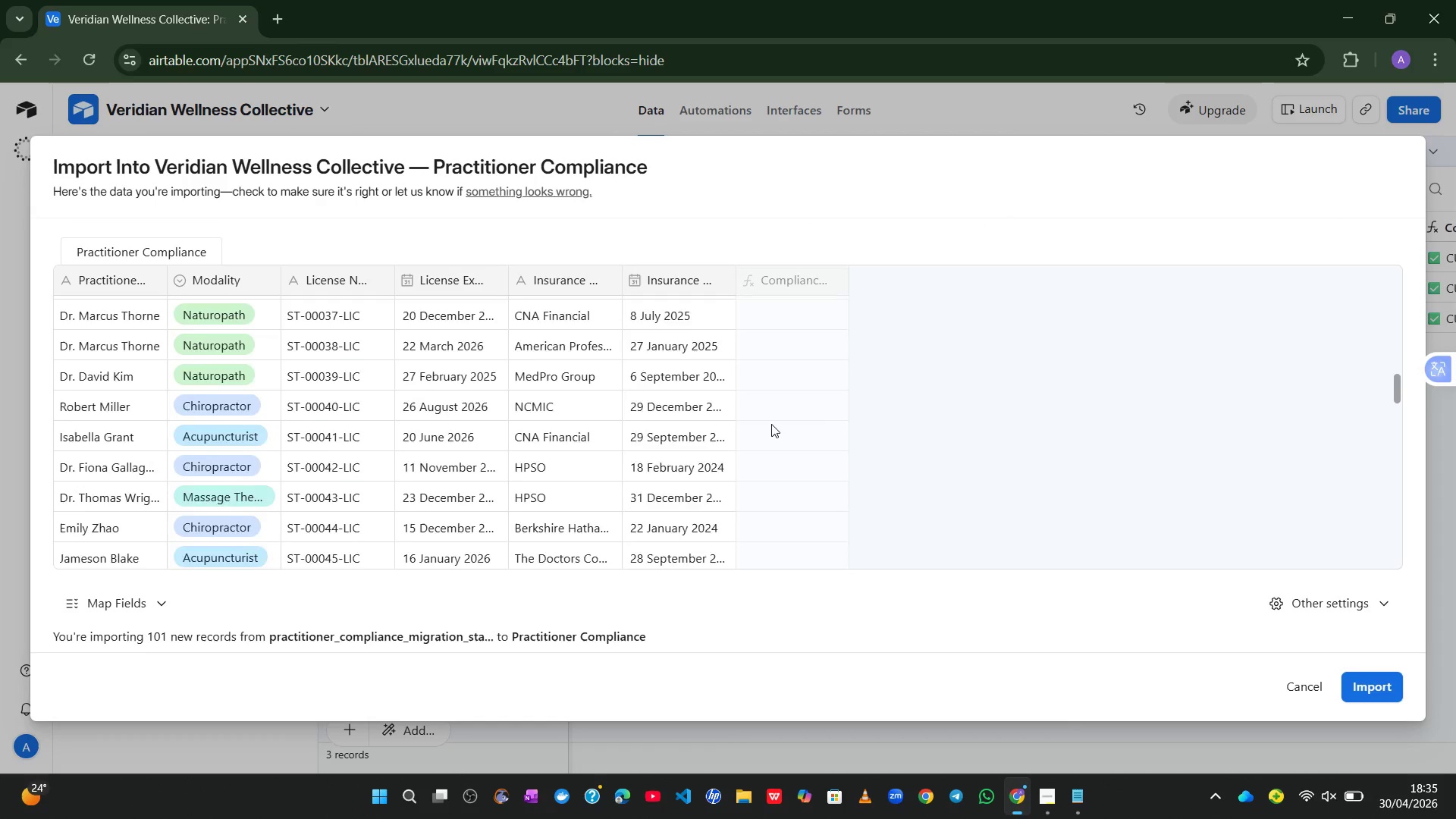 
left_click([158, 597])
 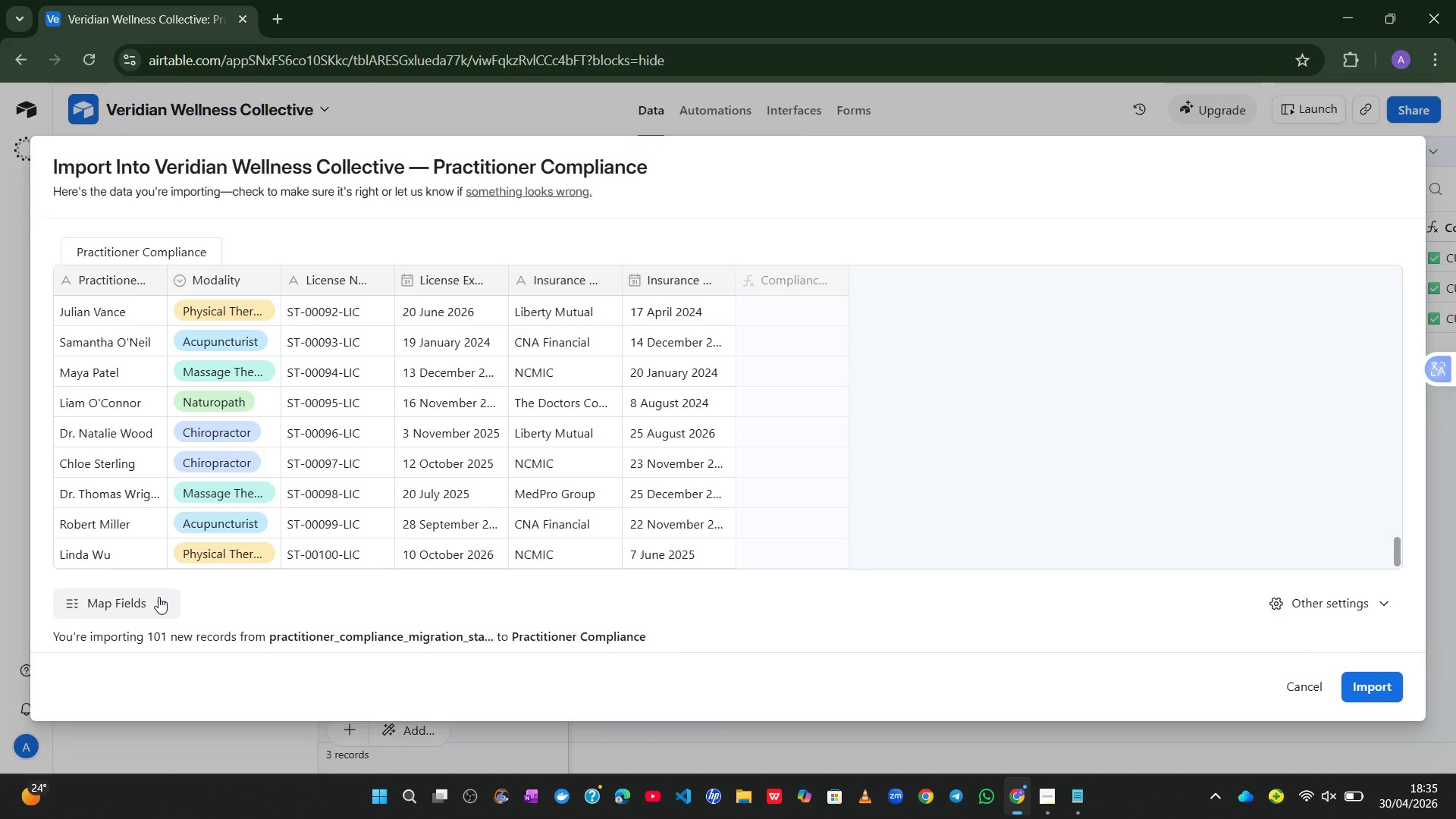 
mouse_move([175, 591])
 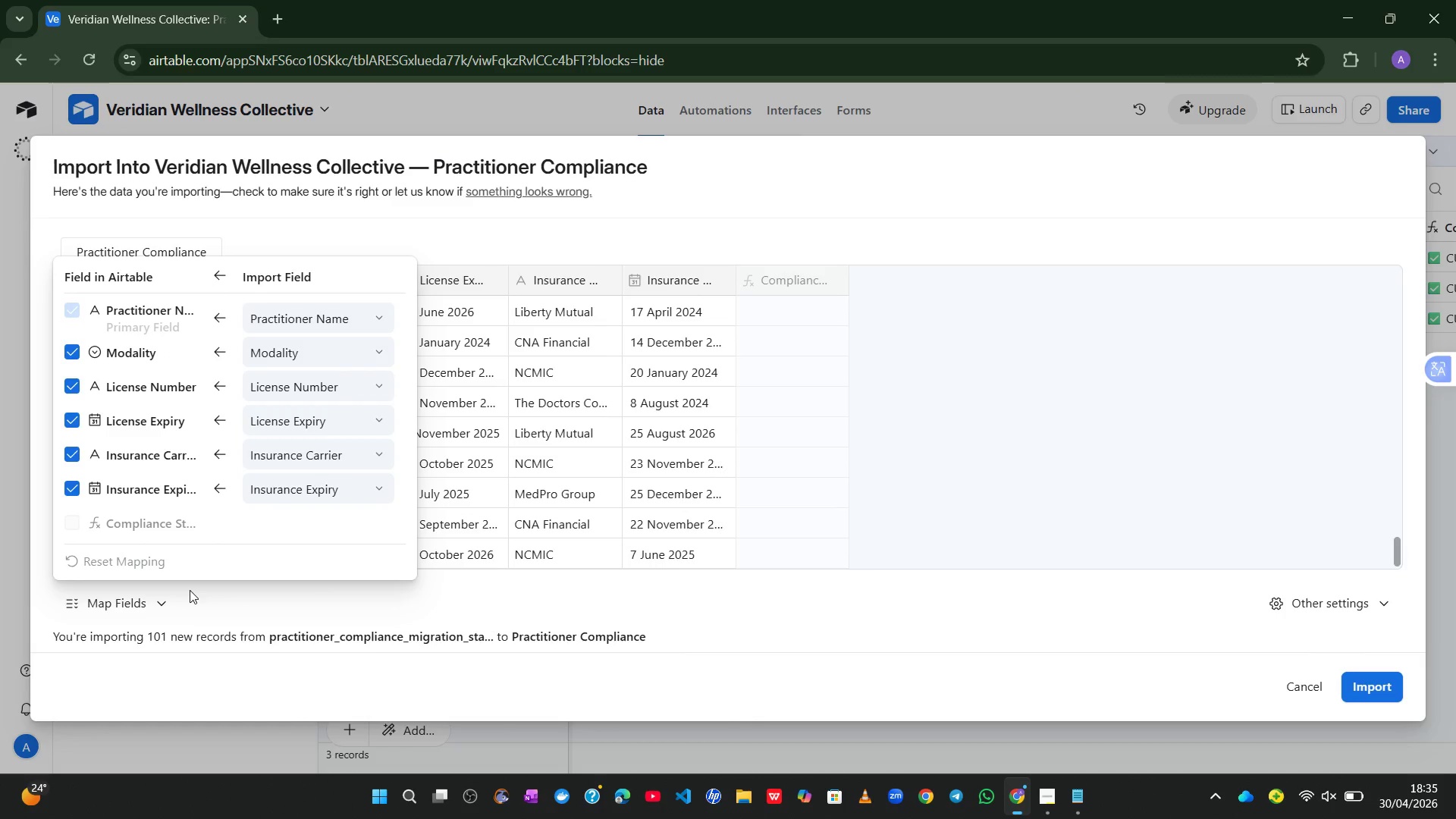 
wait(9.64)
 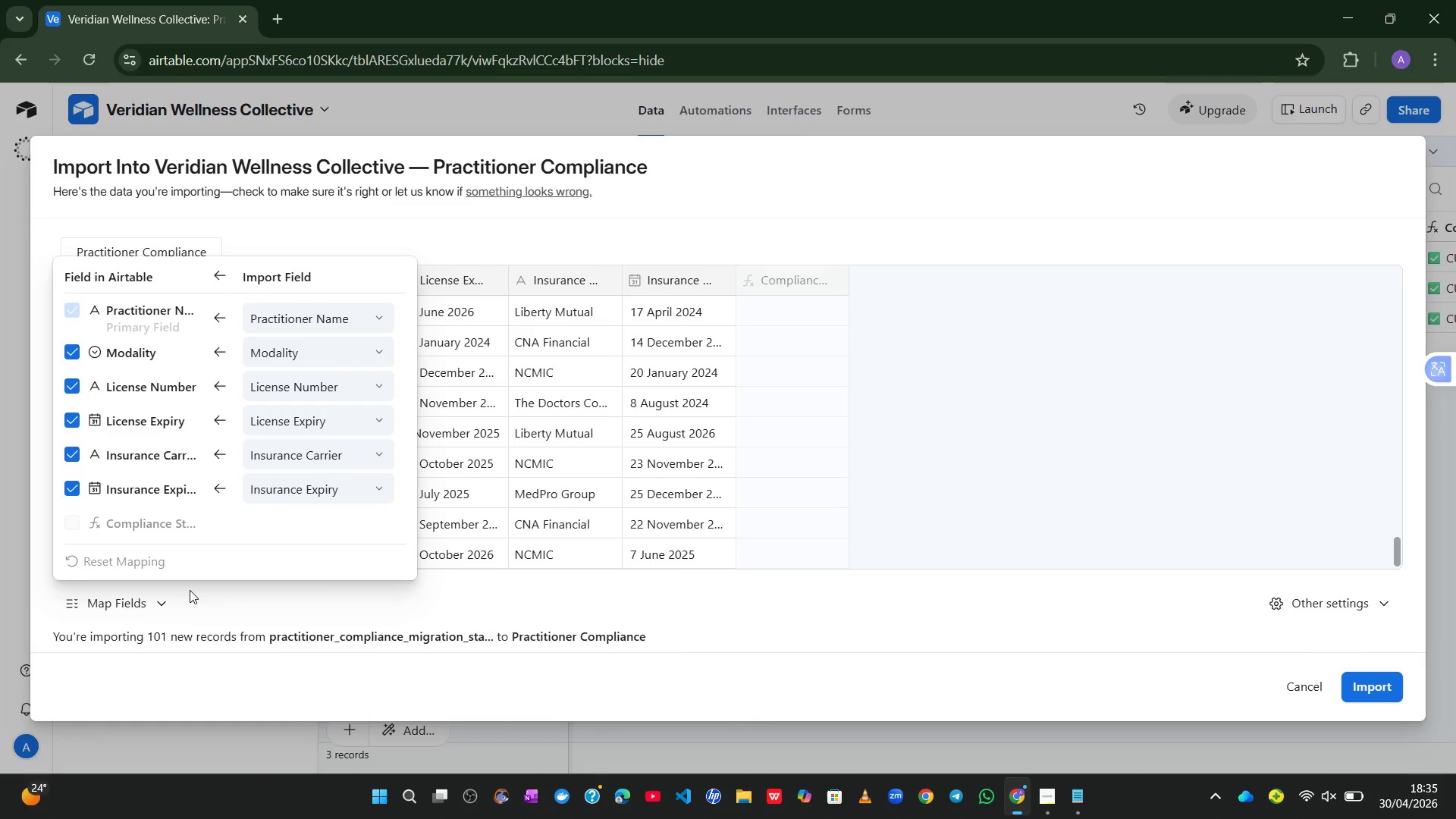 
left_click([219, 586])
 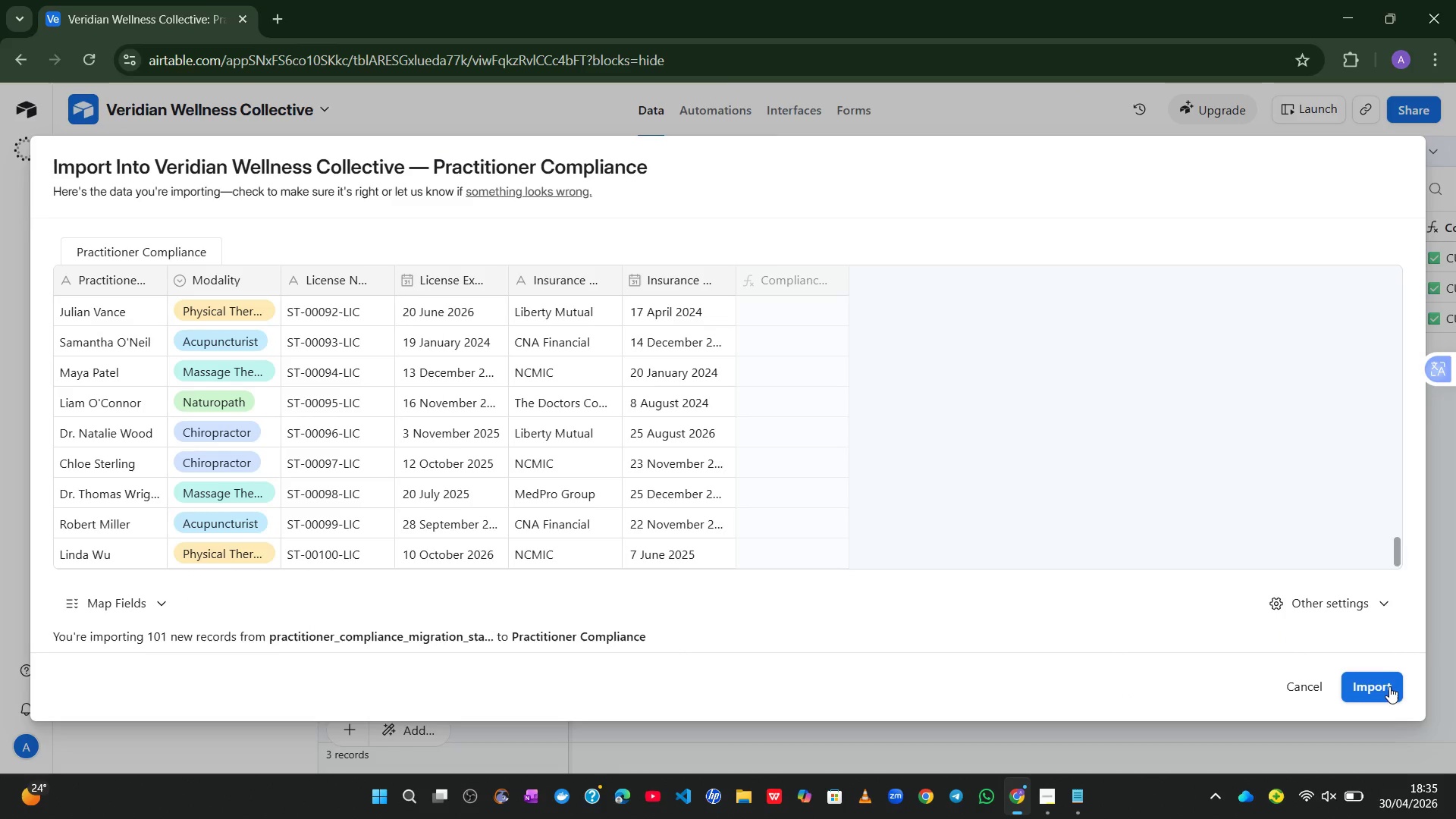 
wait(10.31)
 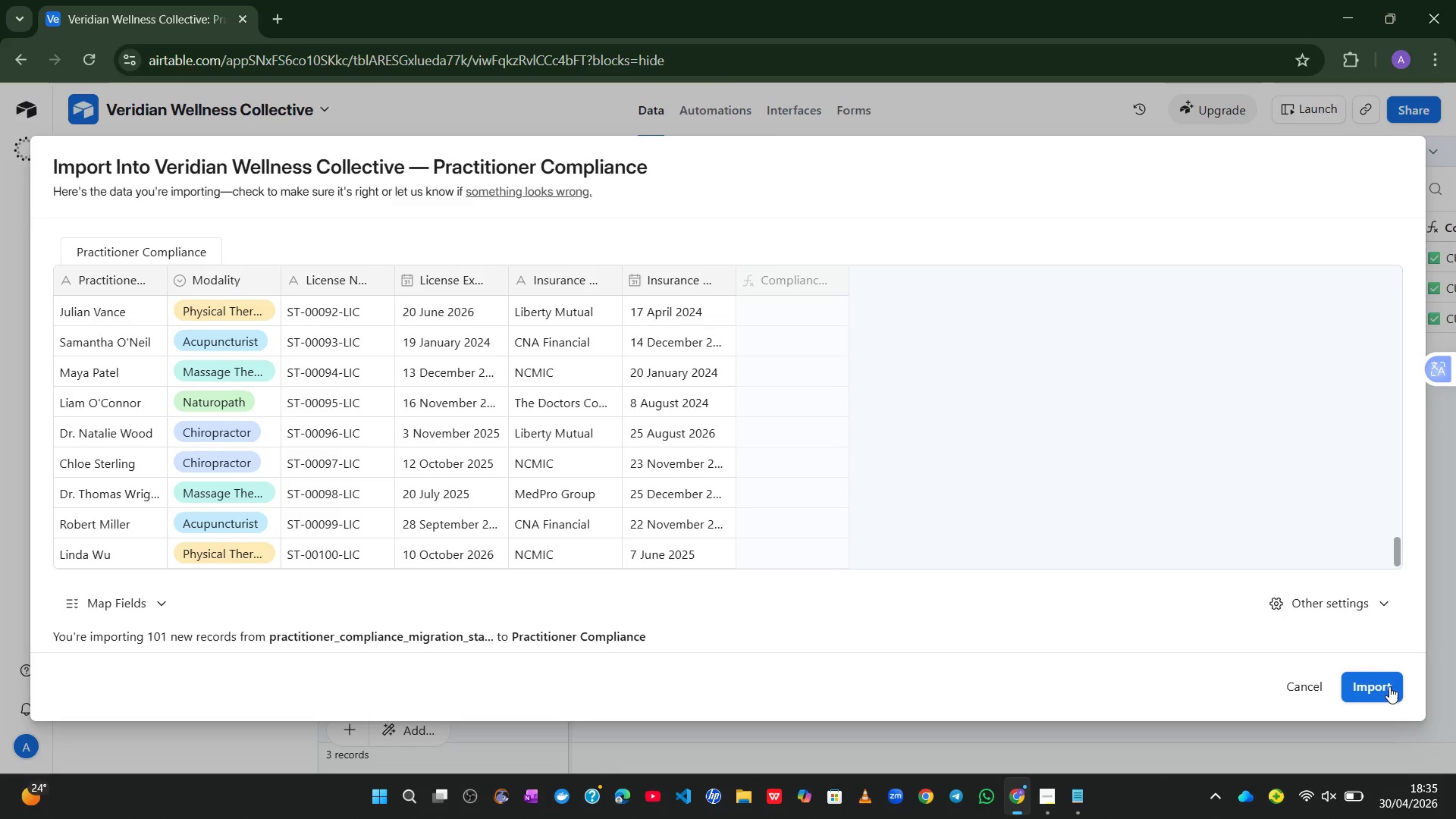 
left_click([1383, 686])
 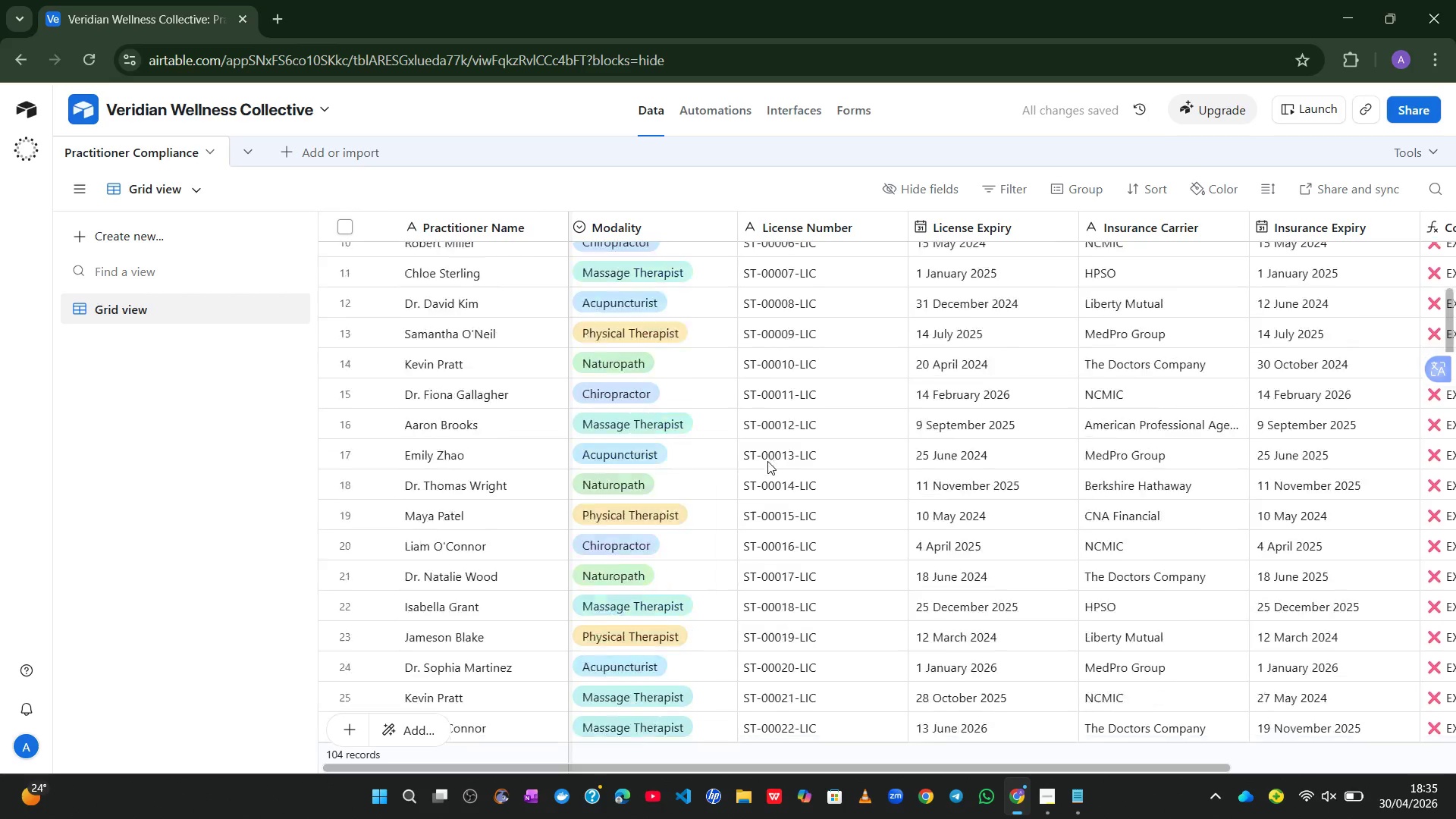 
wait(6.58)
 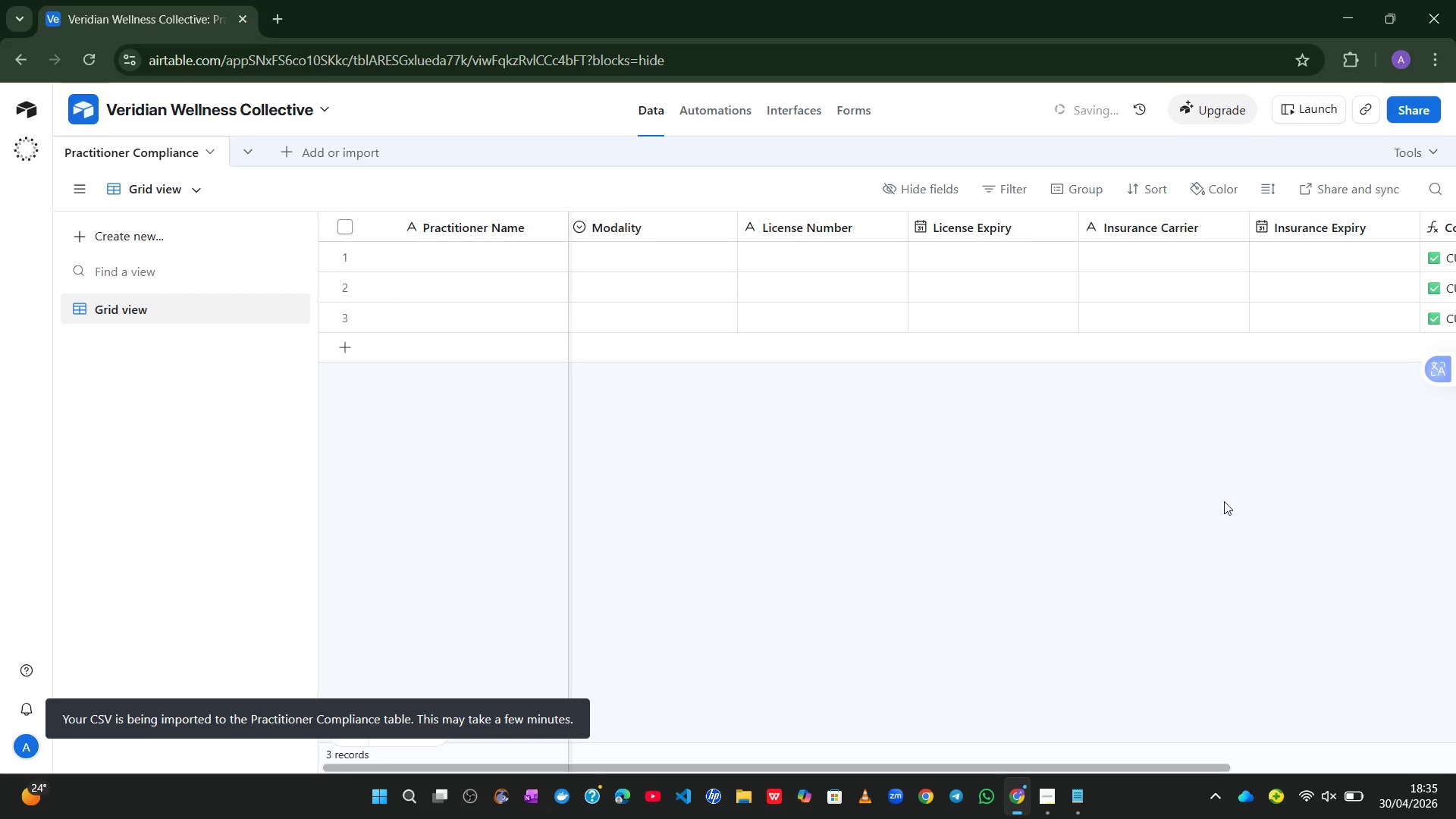 
left_click([335, 255])
 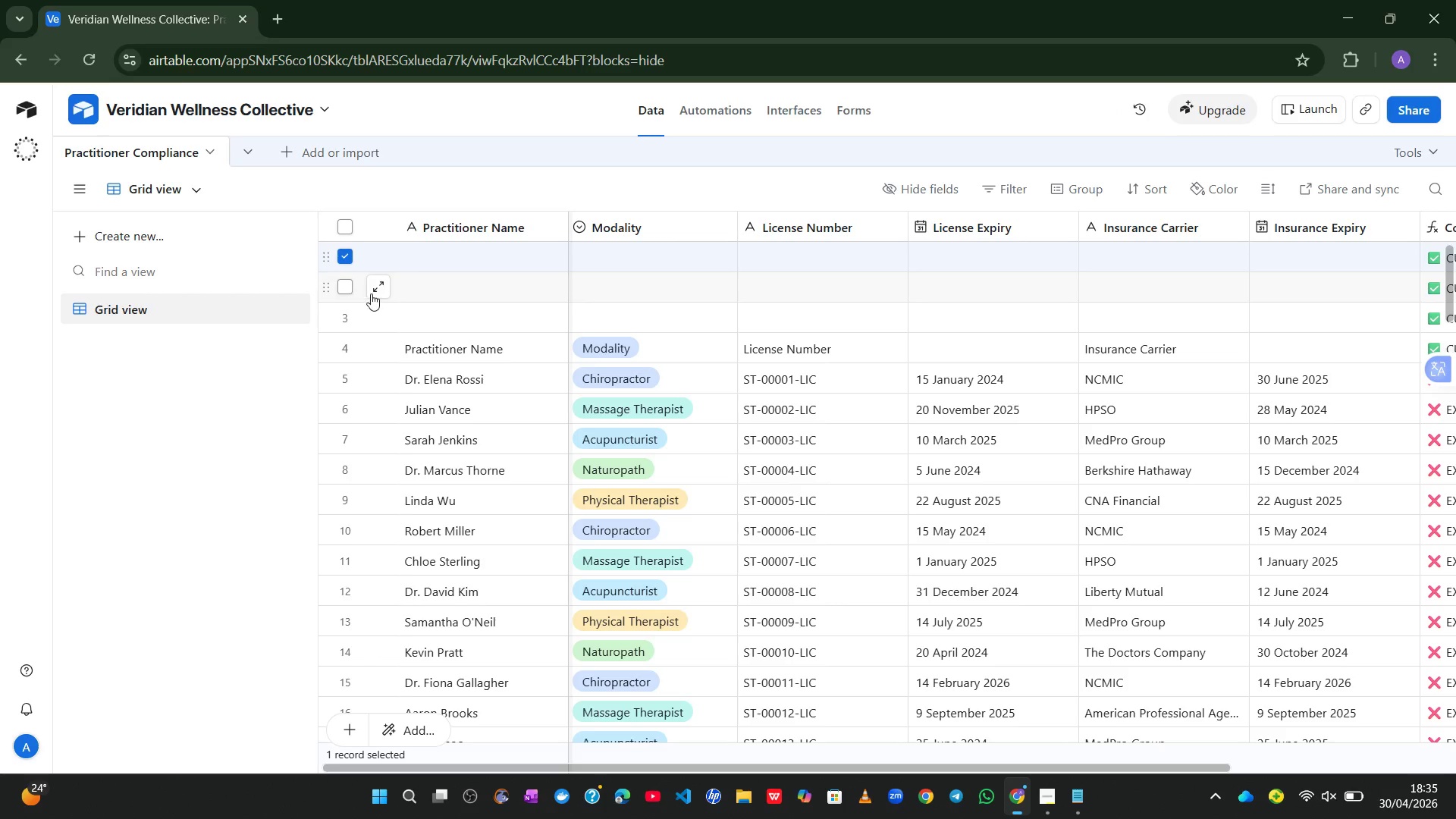 
wait(5.81)
 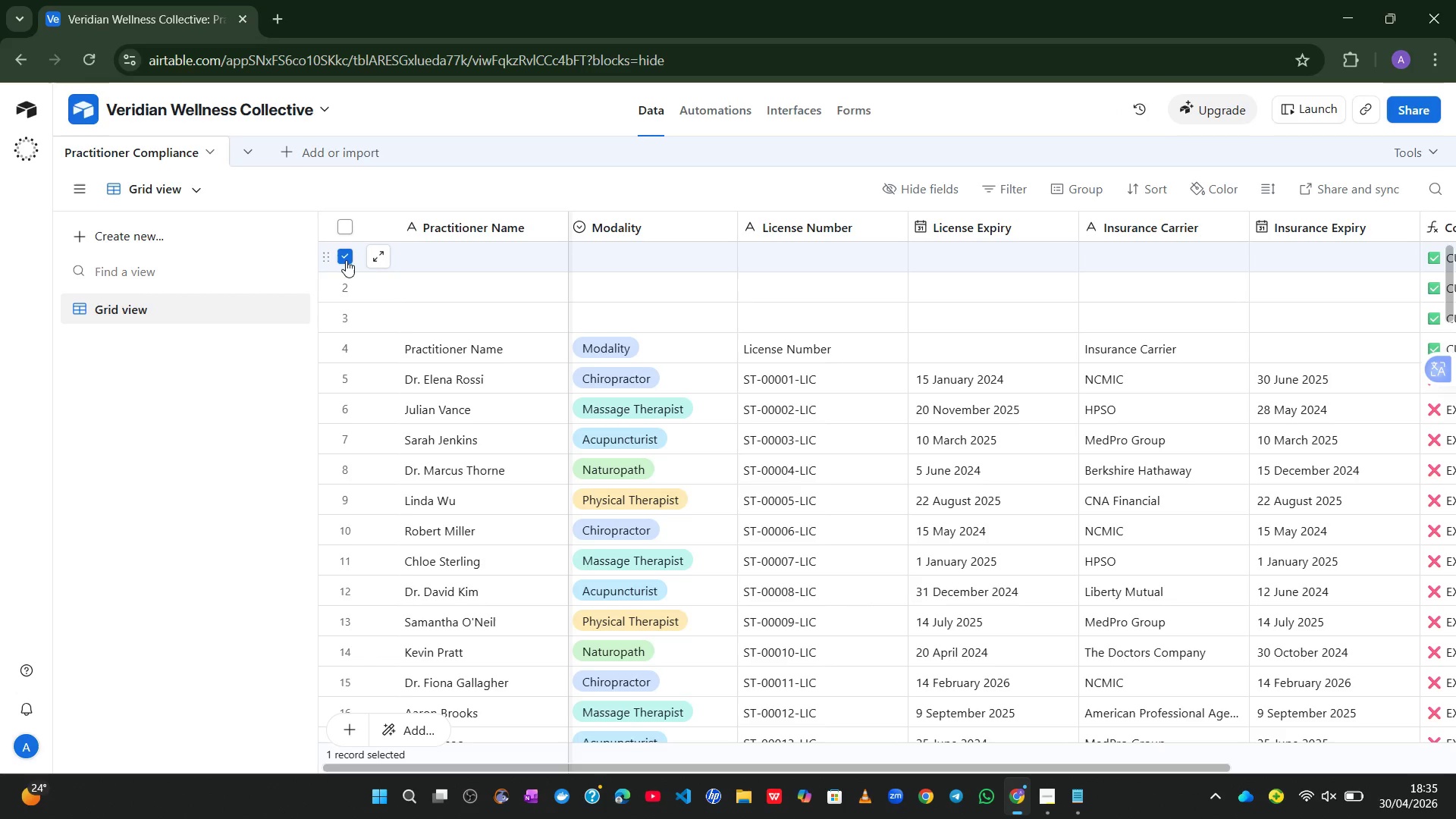 
hold_key(key=ShiftLeft, duration=1.66)
left_click([349, 344])
 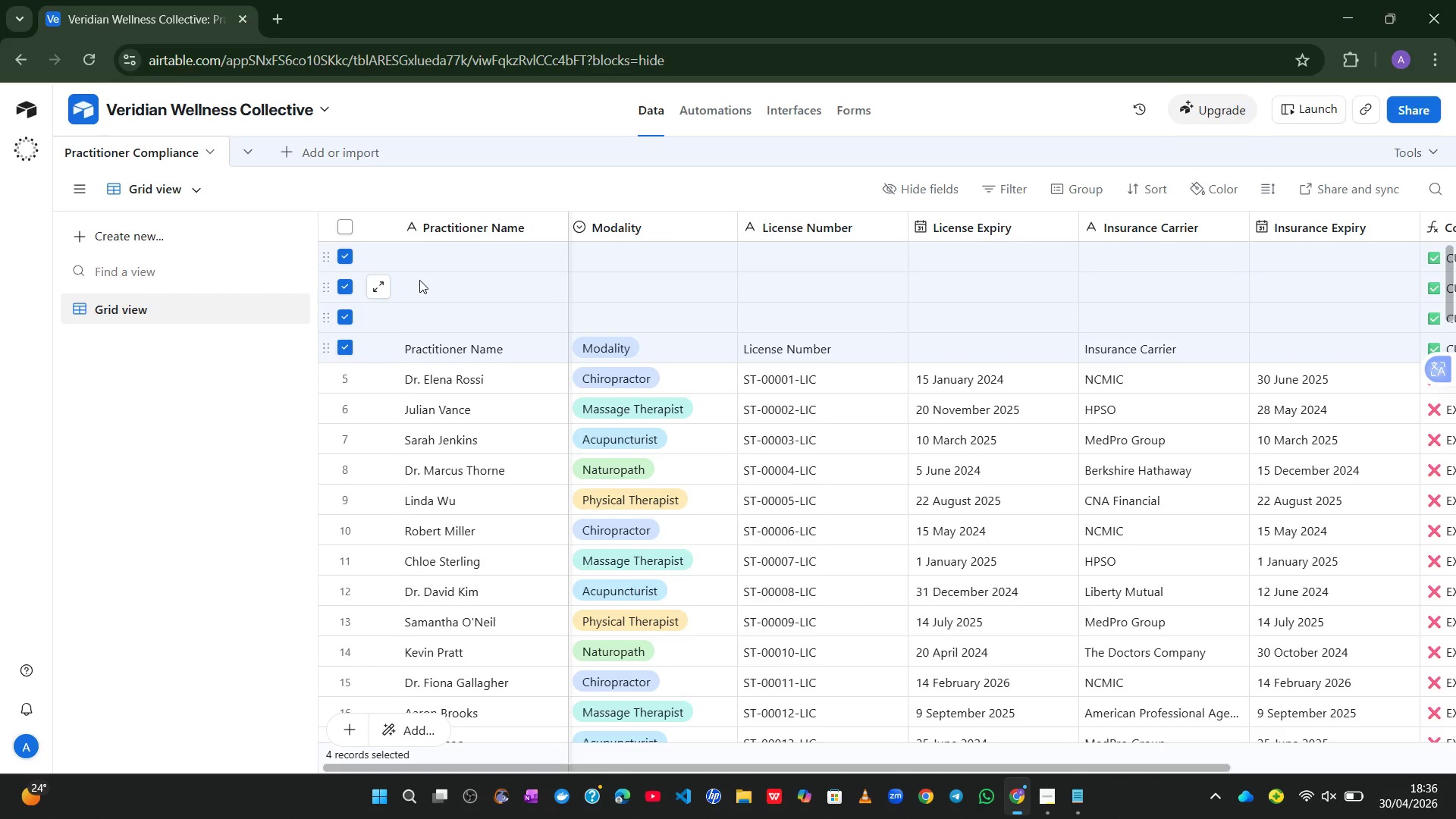 
right_click([419, 280])
 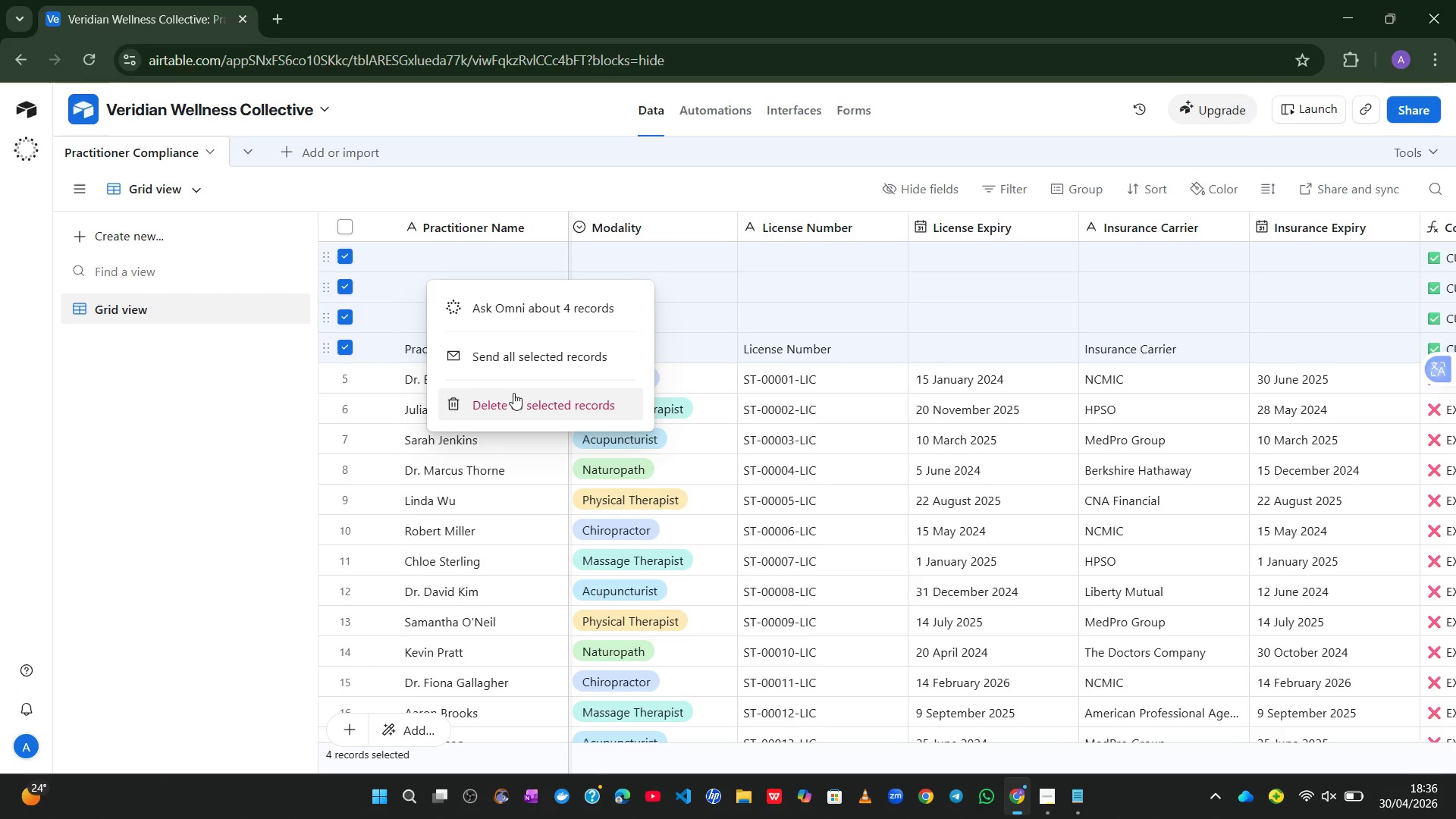 
left_click([514, 394])
 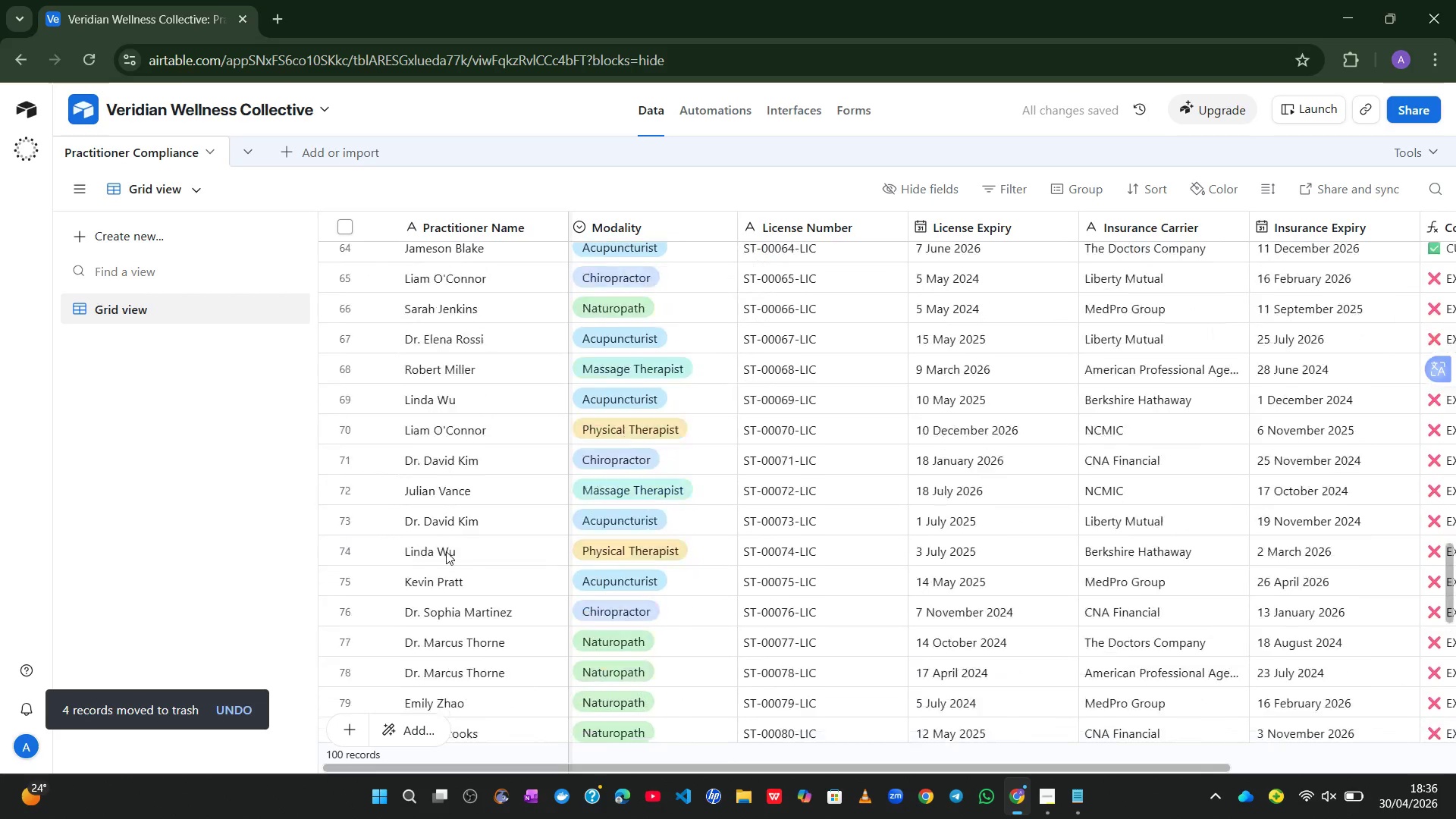 
wait(11.28)
 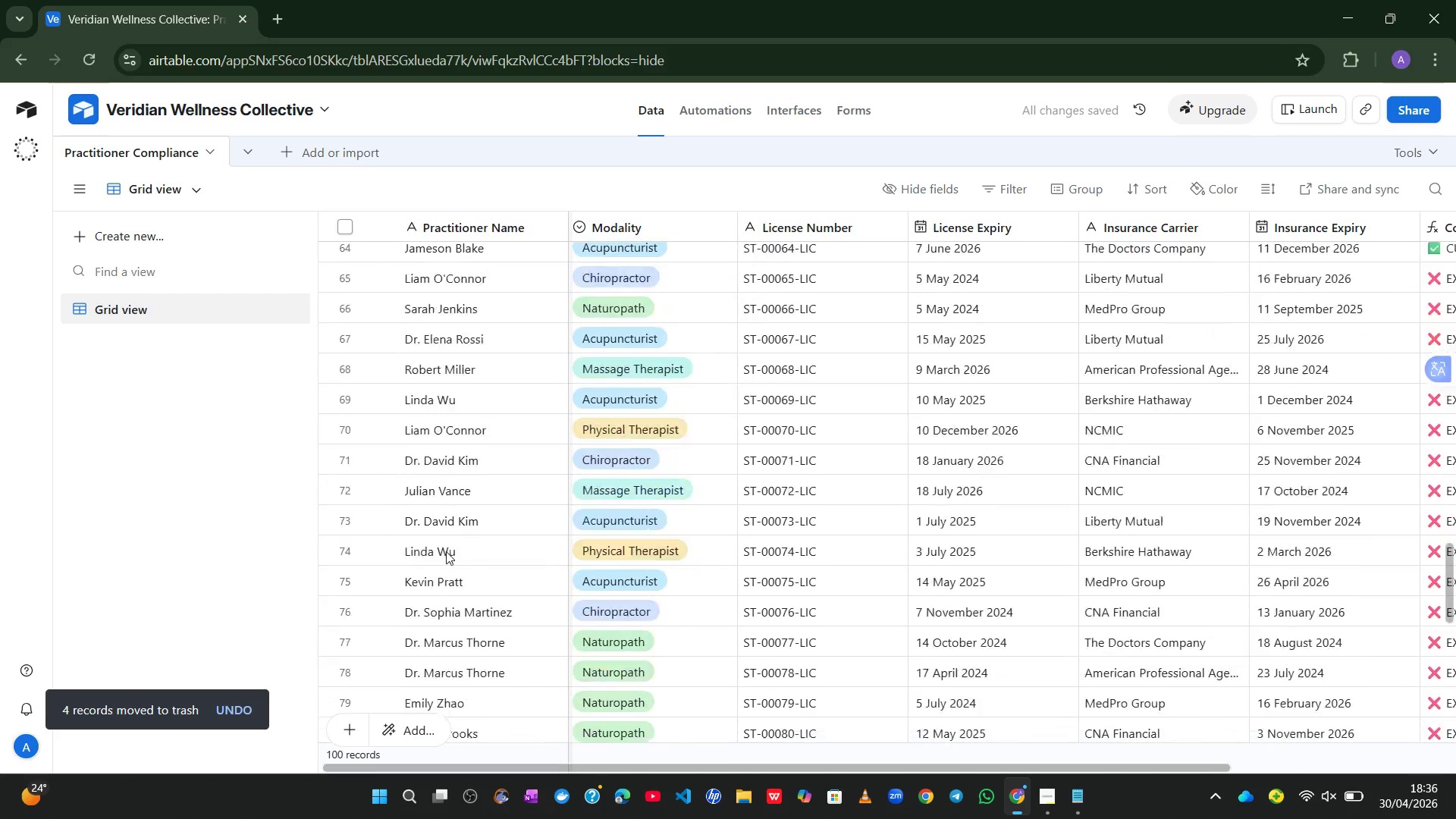 
mouse_move([435, 641])
 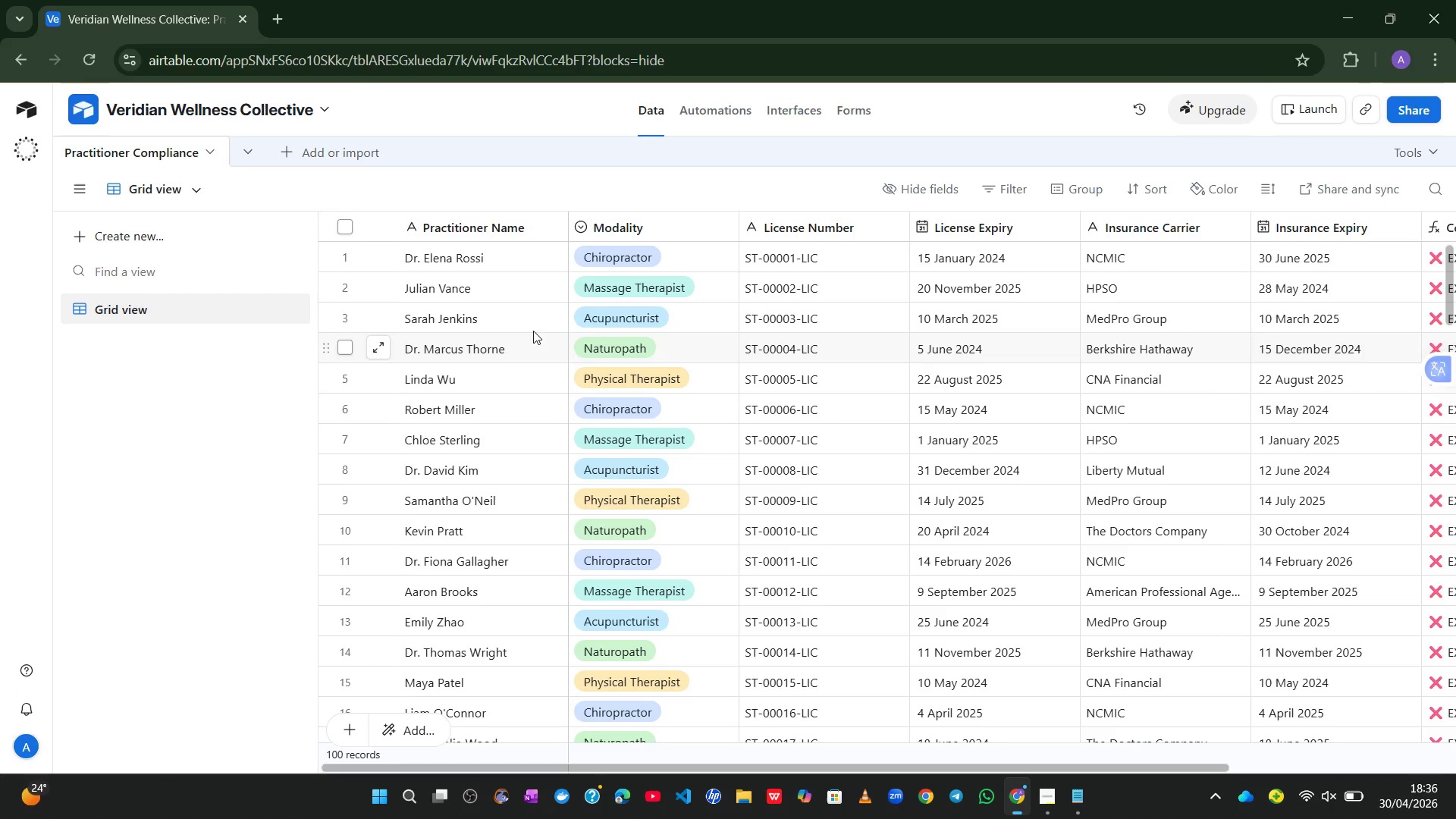 
wait(13.92)
 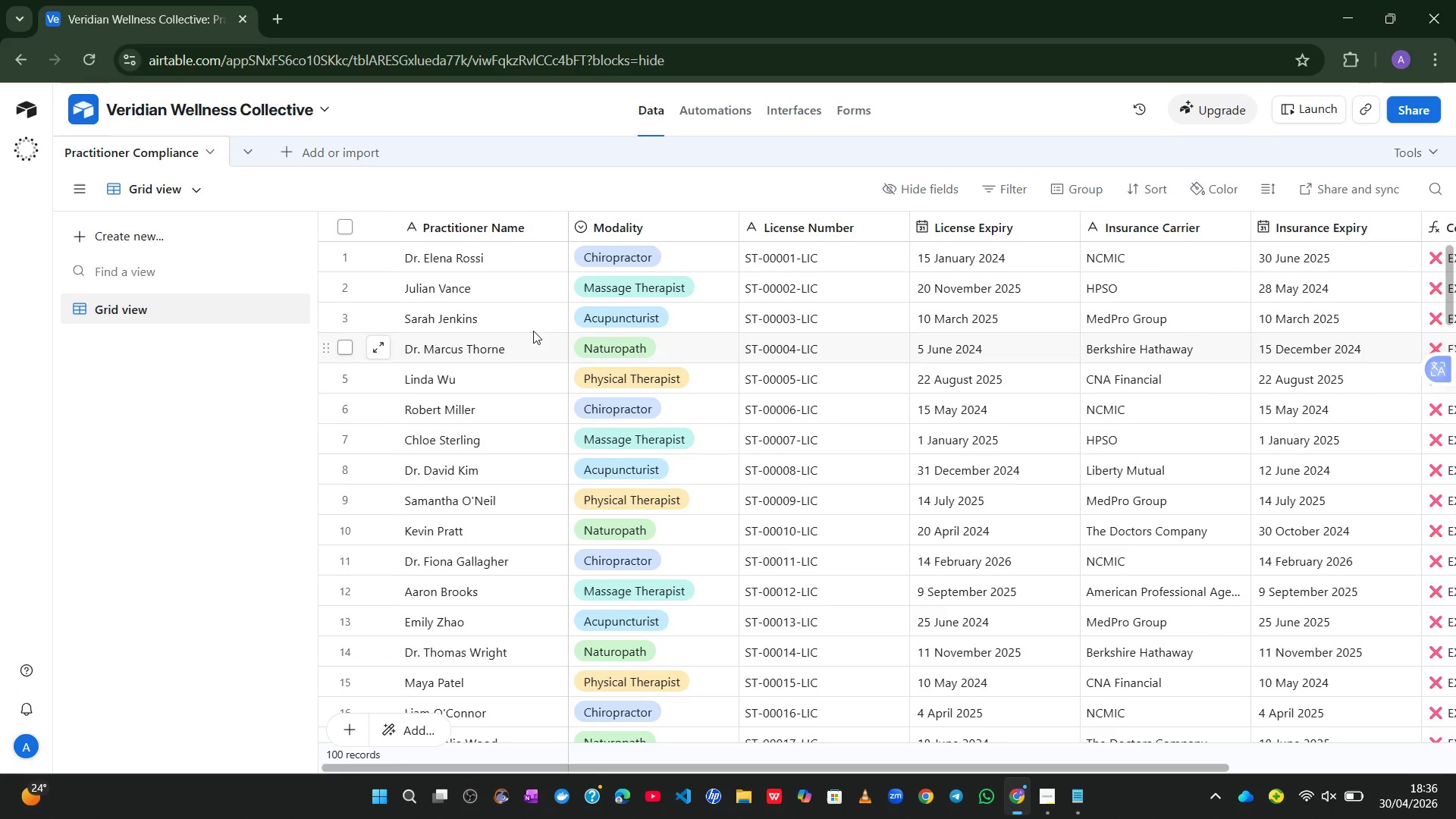 
left_click([739, 797])
 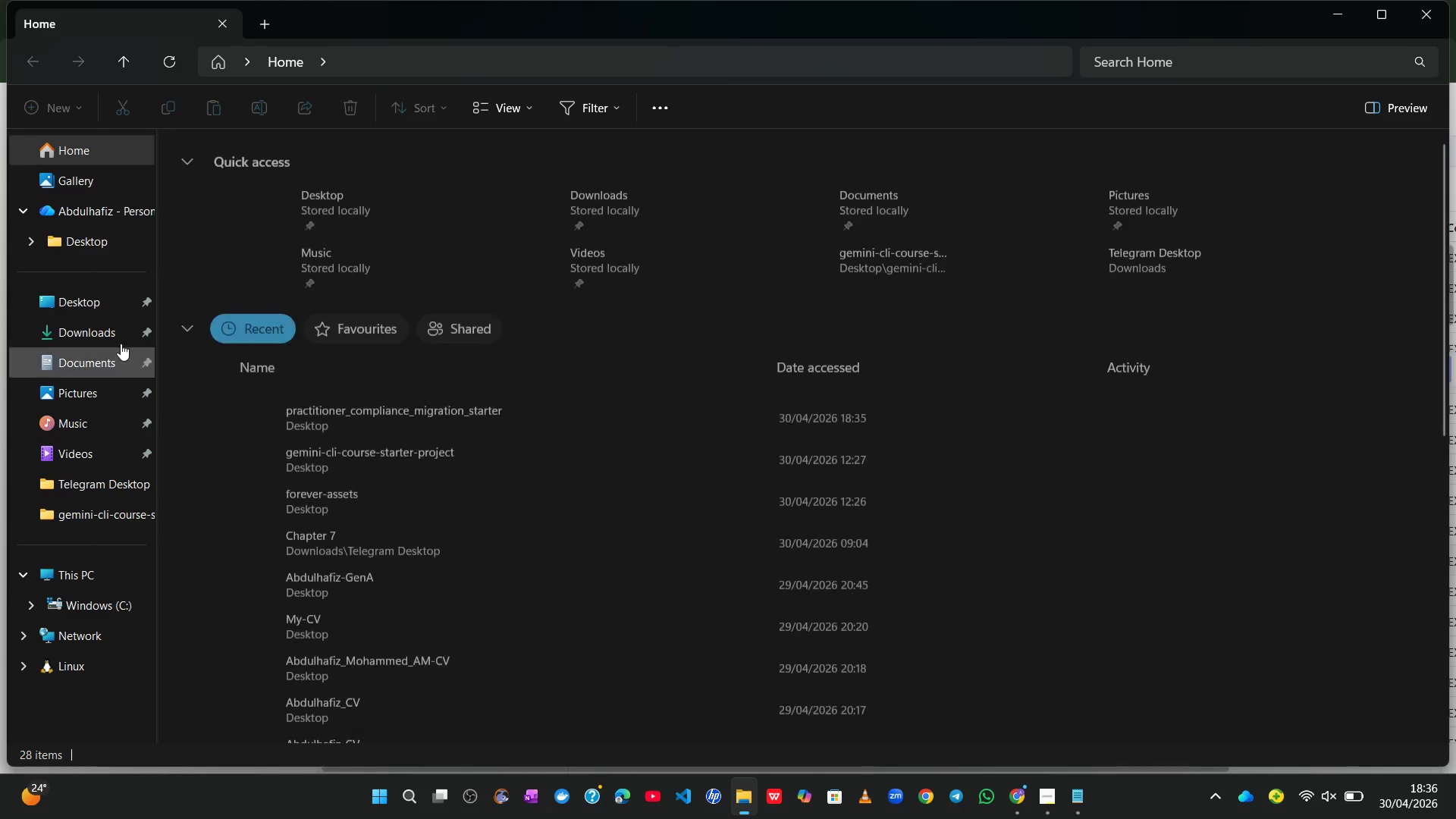 
left_click([90, 303])
 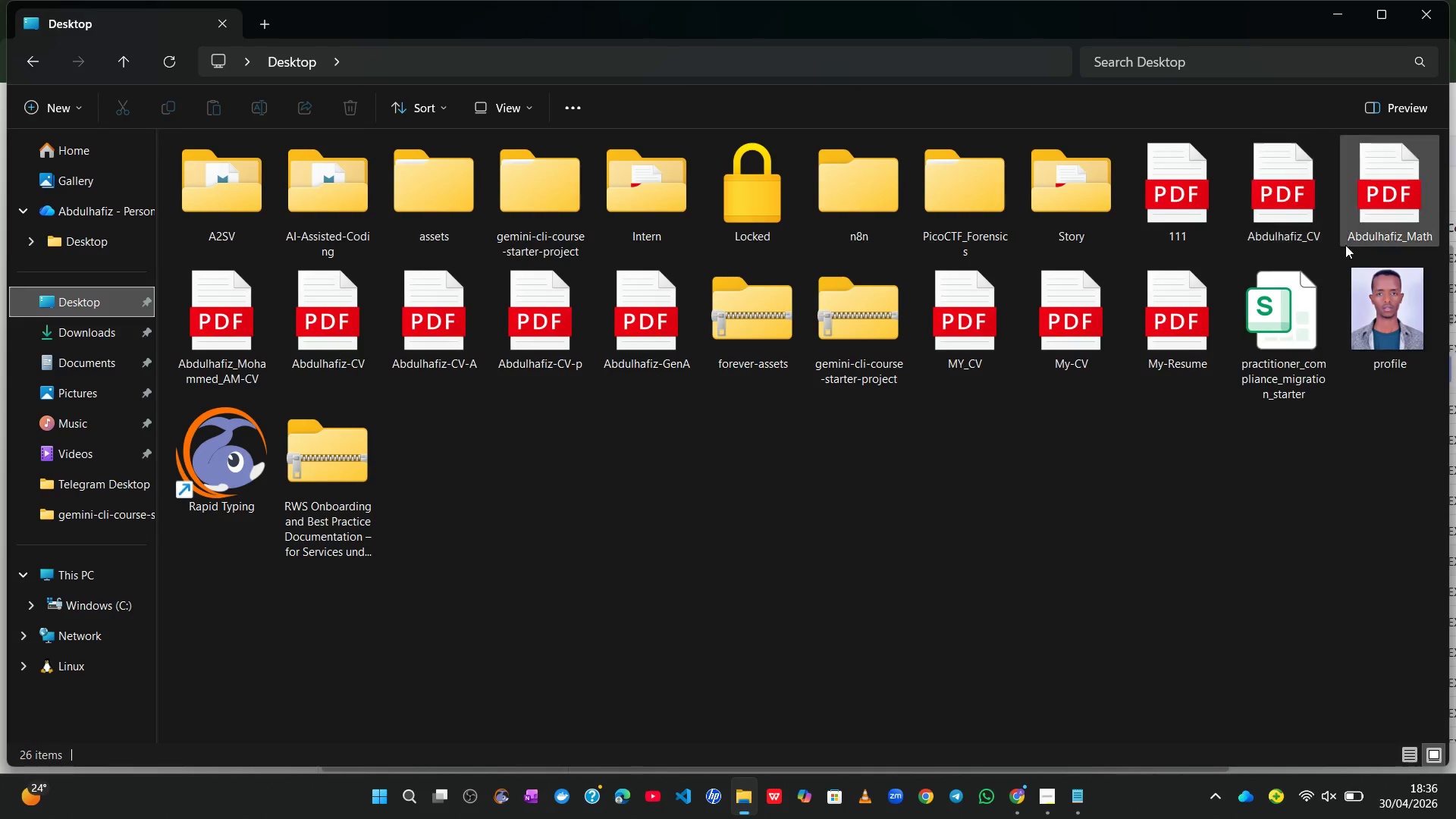 
double_click([1288, 327])
 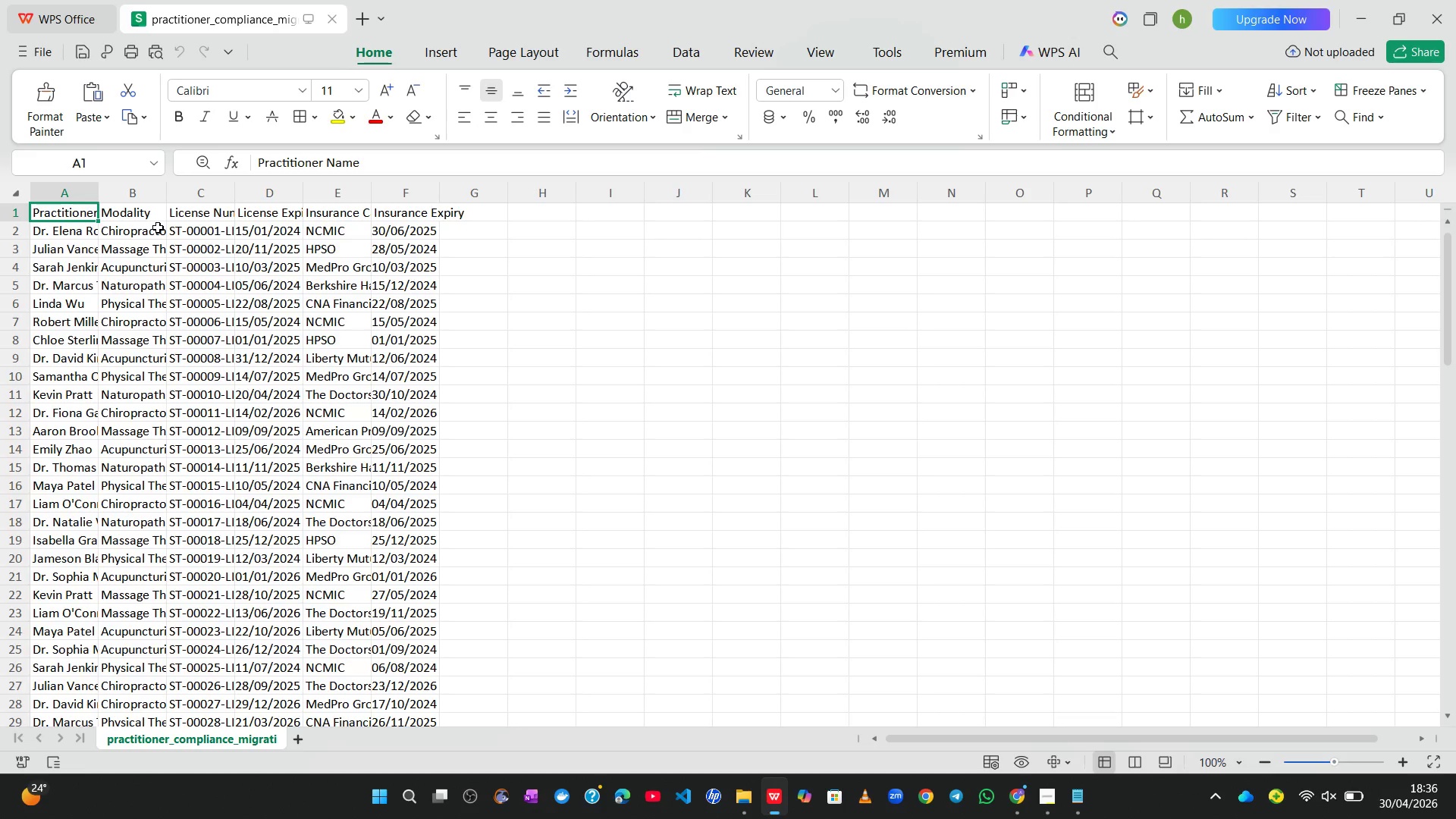 
wait(6.08)
 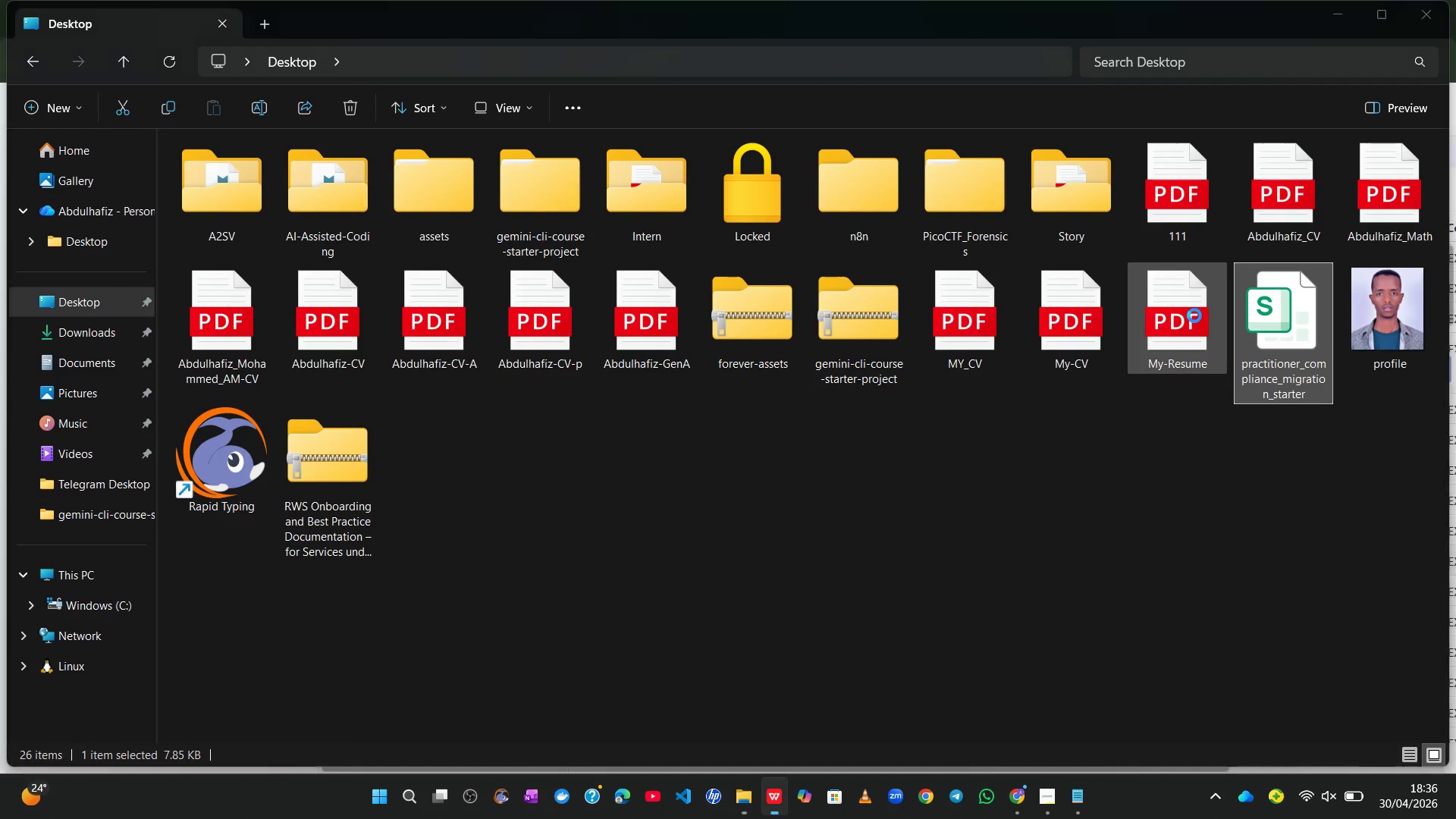 
left_click_drag(start_coordinate=[99, 222], to_coordinate=[93, 217])
 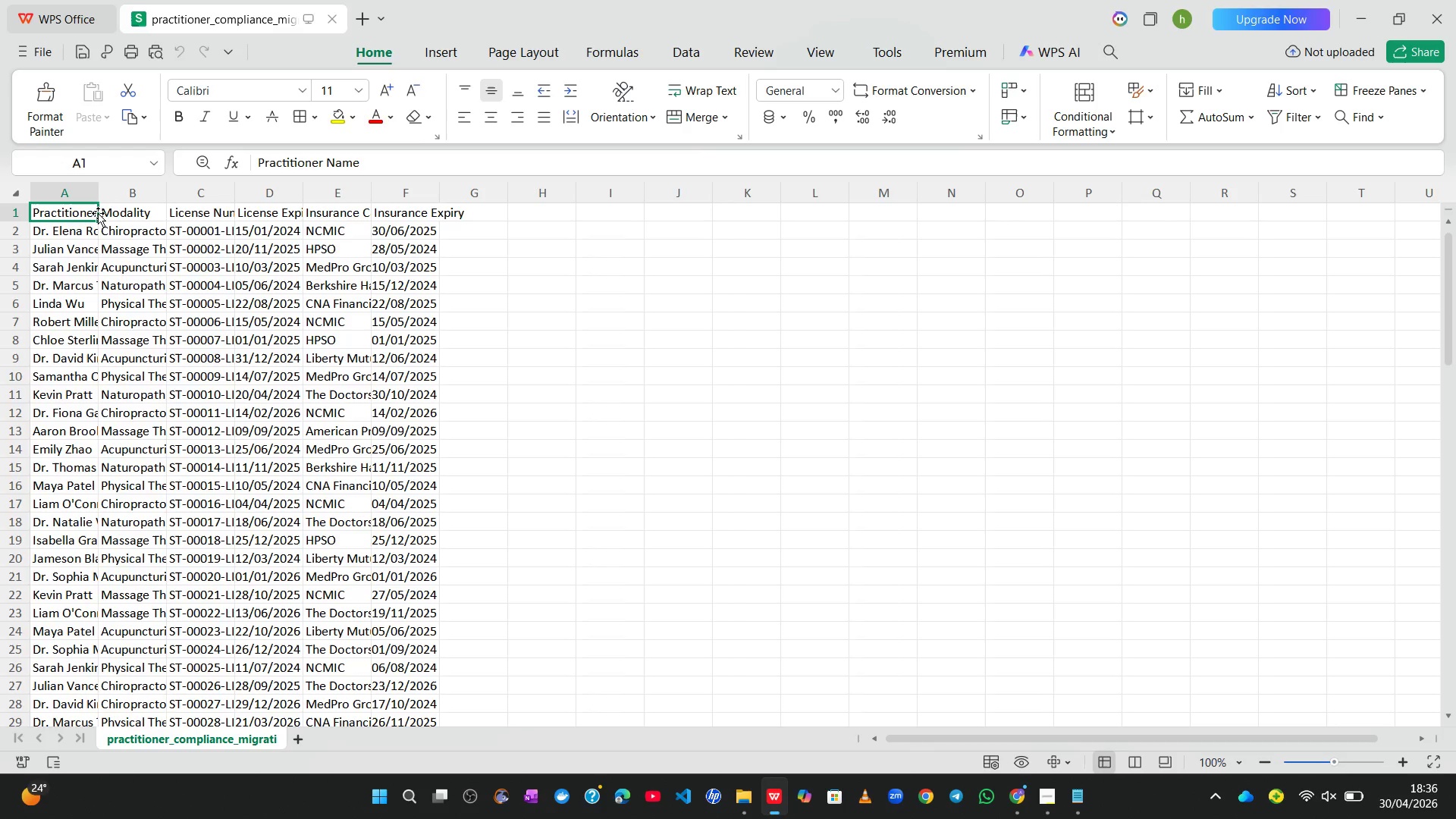 
left_click_drag(start_coordinate=[98, 212], to_coordinate=[117, 212])
 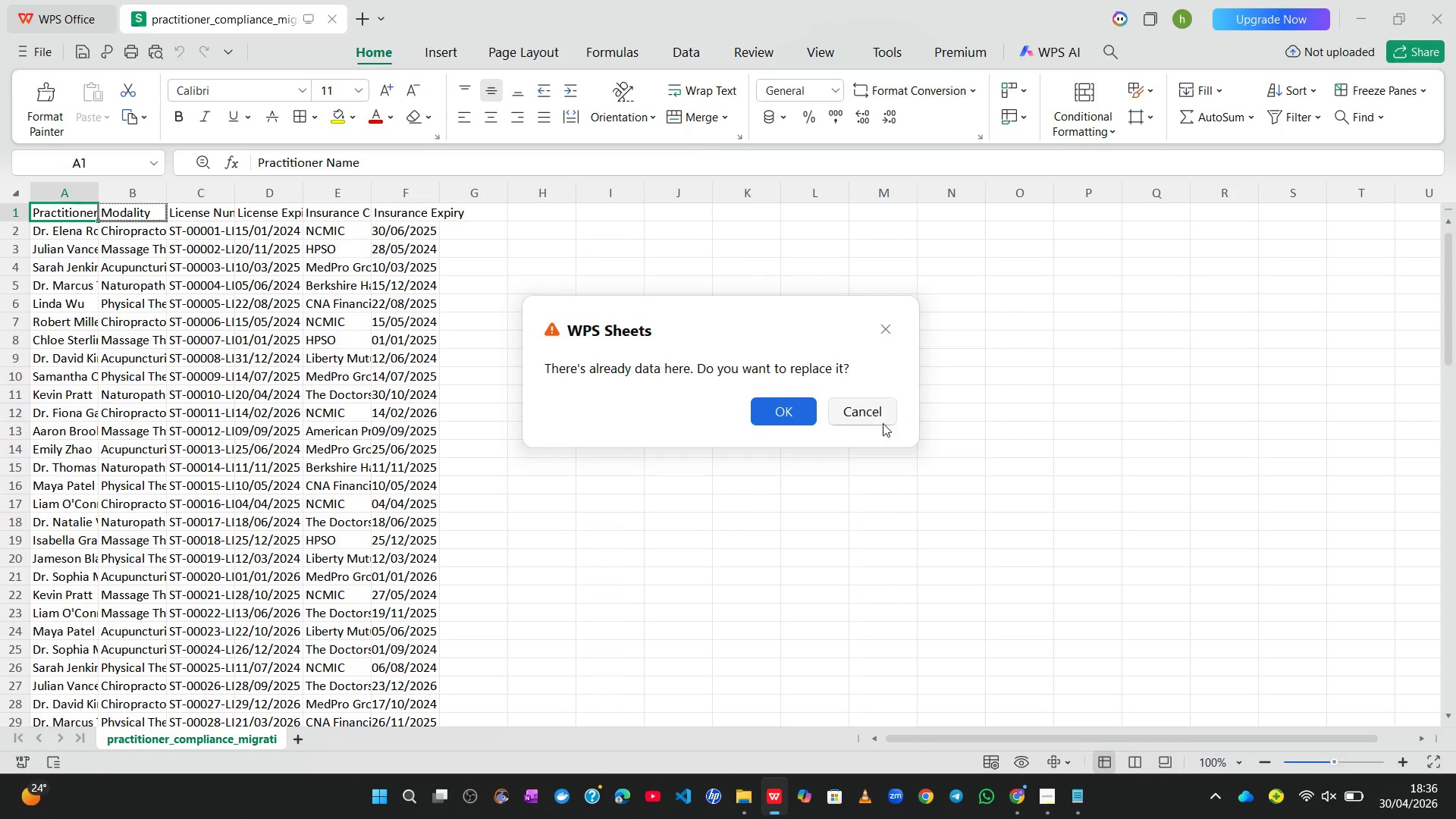 
left_click([864, 413])
 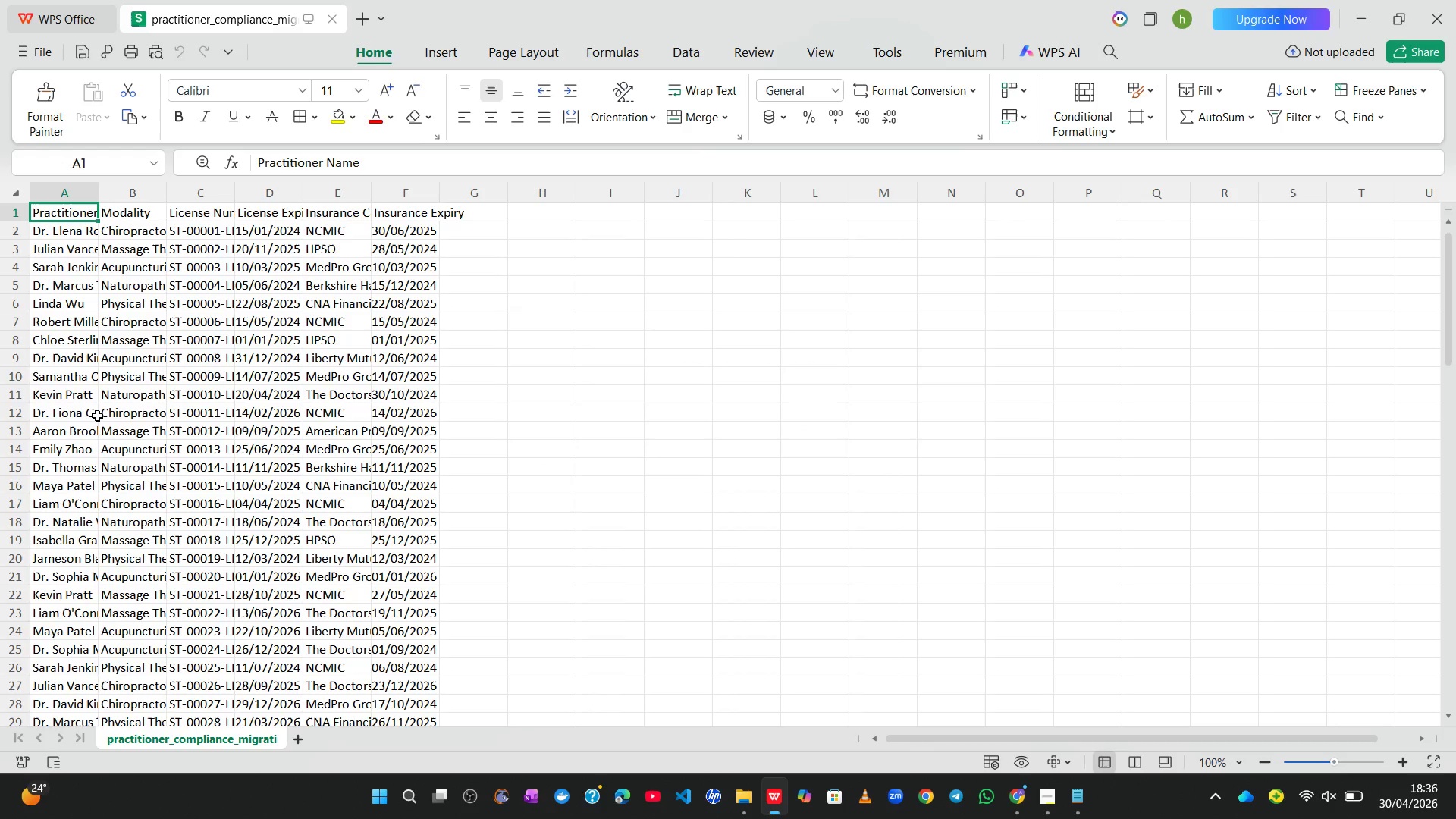 
left_click_drag(start_coordinate=[97, 415], to_coordinate=[58, 417])
 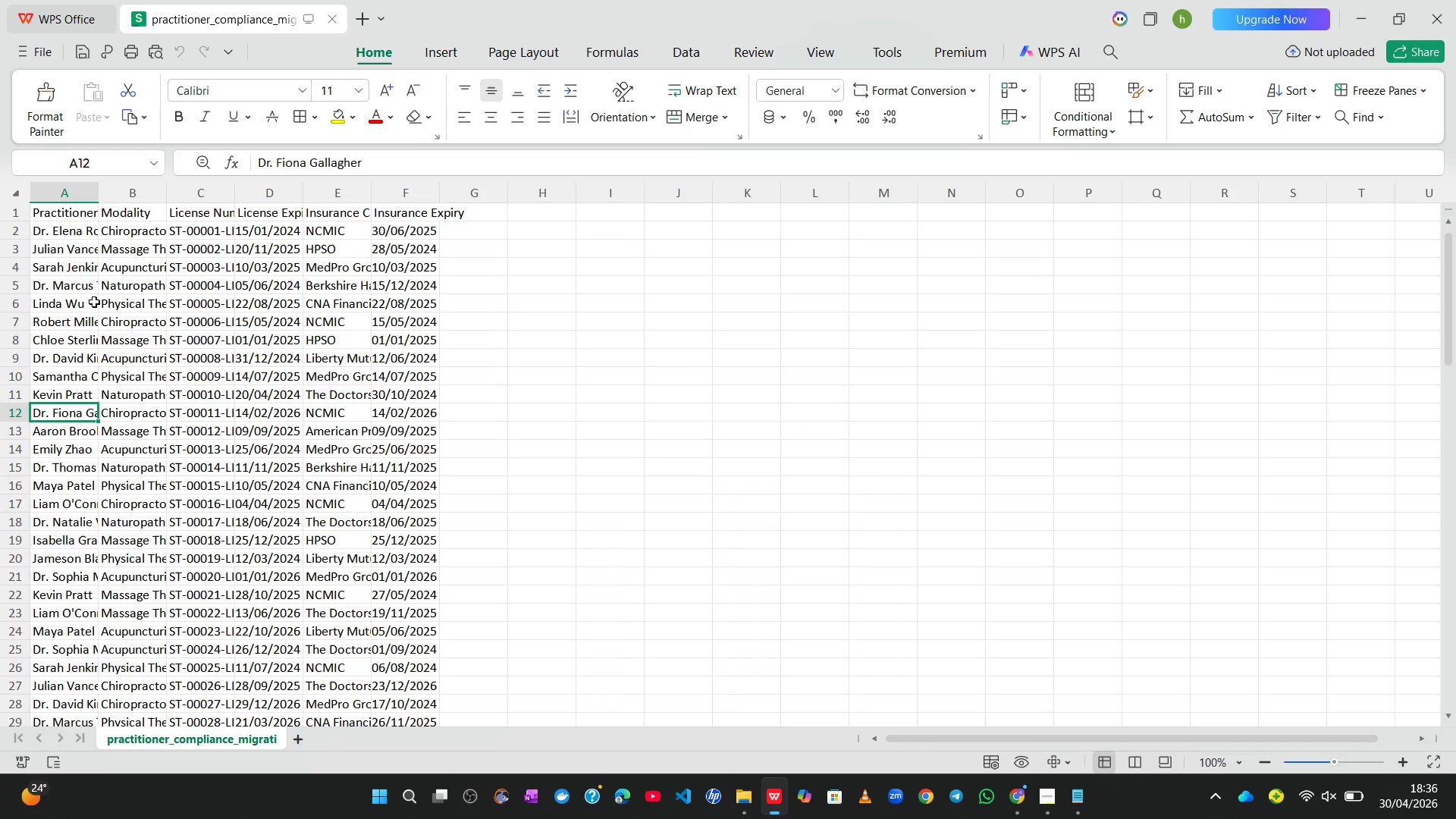 
left_click([80, 237])
 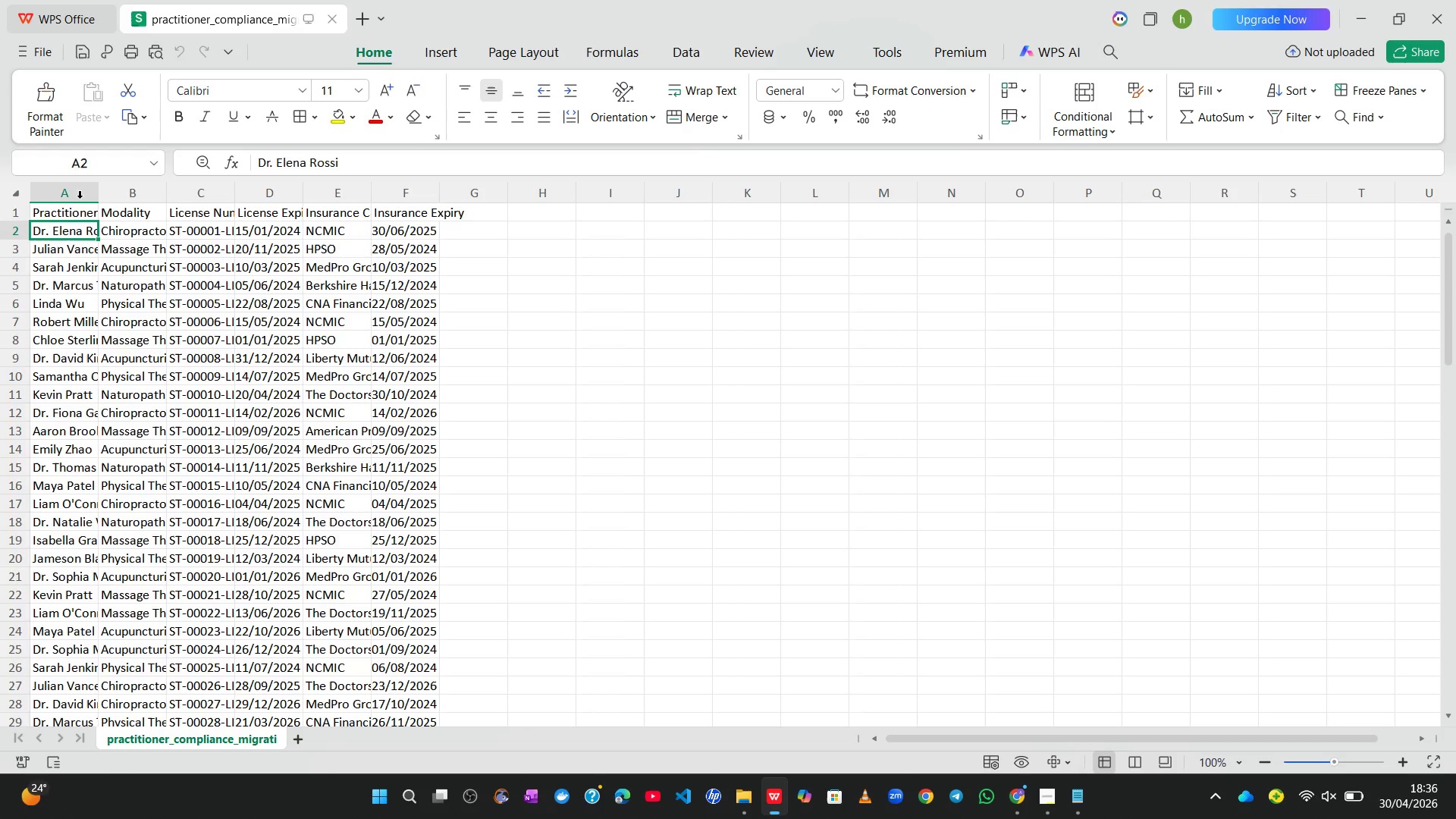 
left_click([76, 197])
 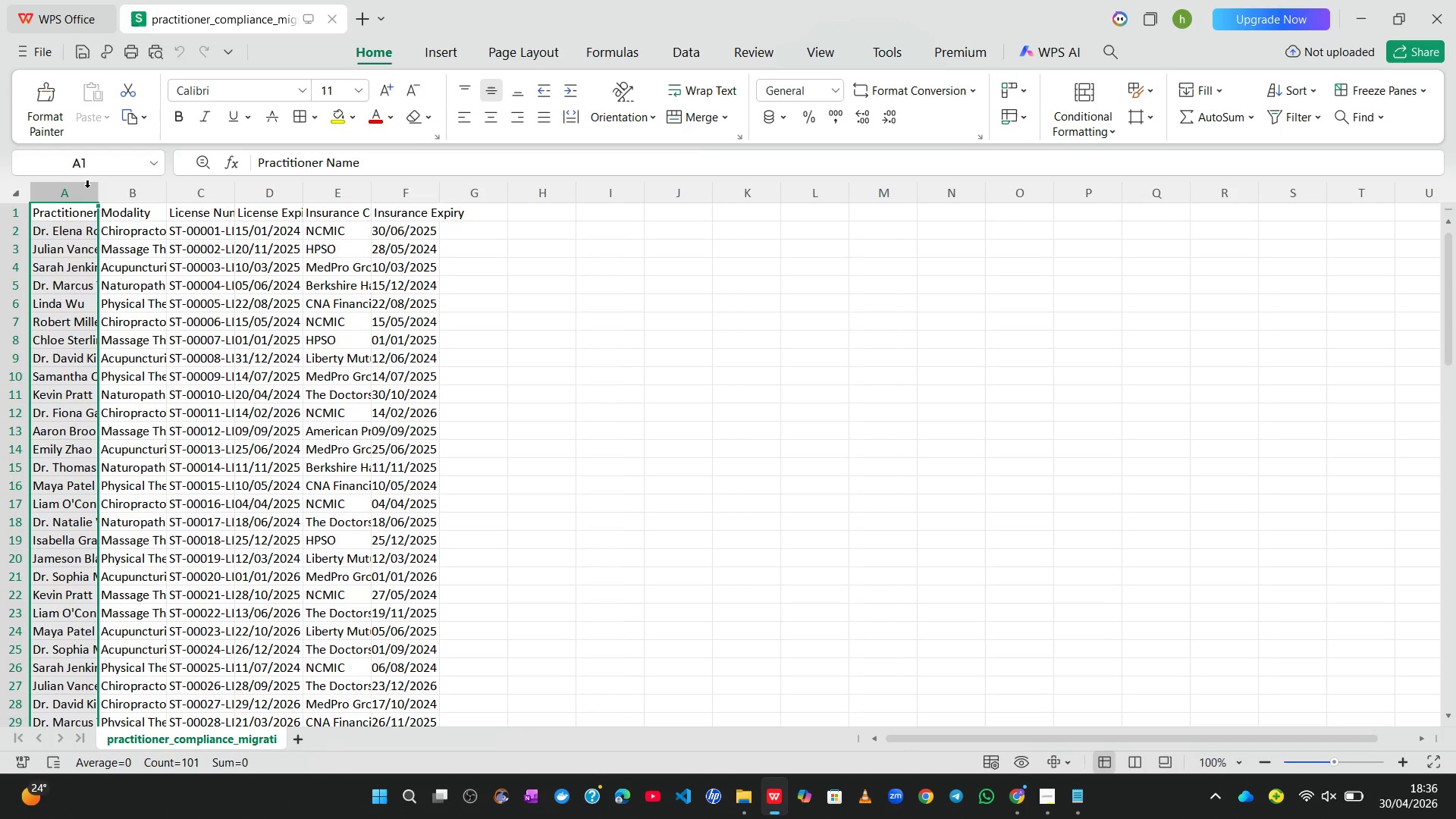 
left_click([87, 188])
 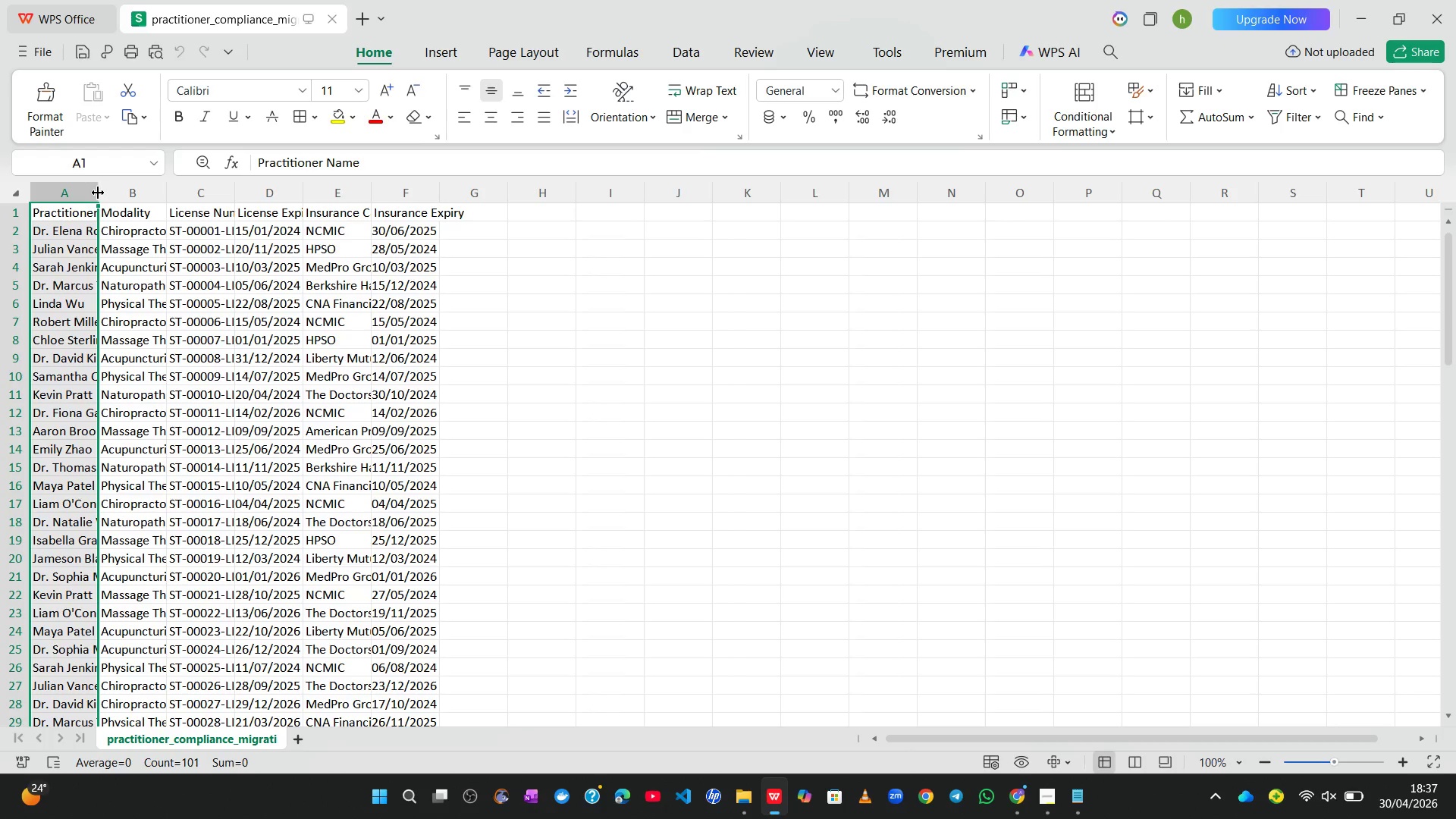 
left_click_drag(start_coordinate=[97, 193], to_coordinate=[165, 184])
 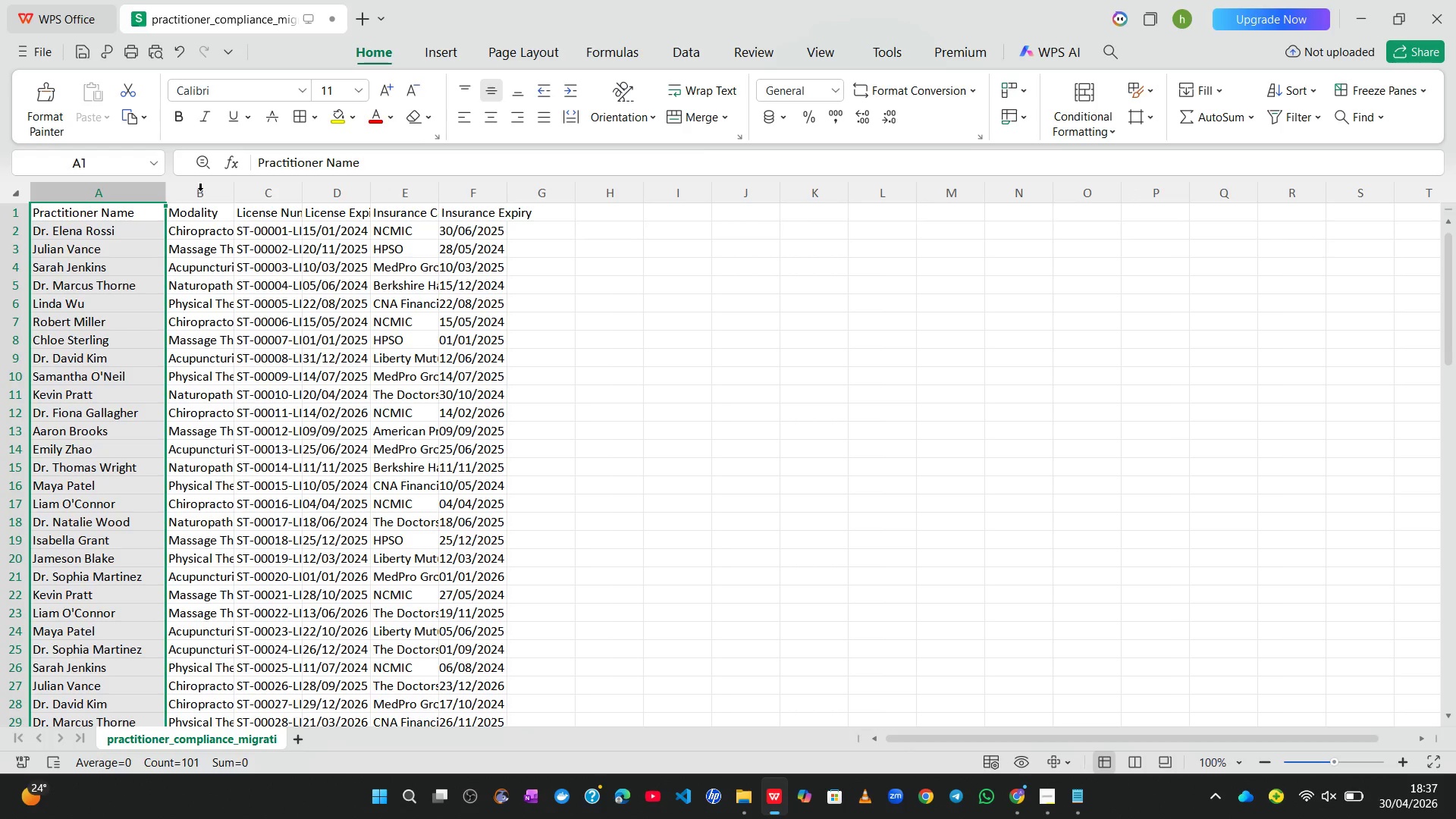 
left_click([200, 194])
 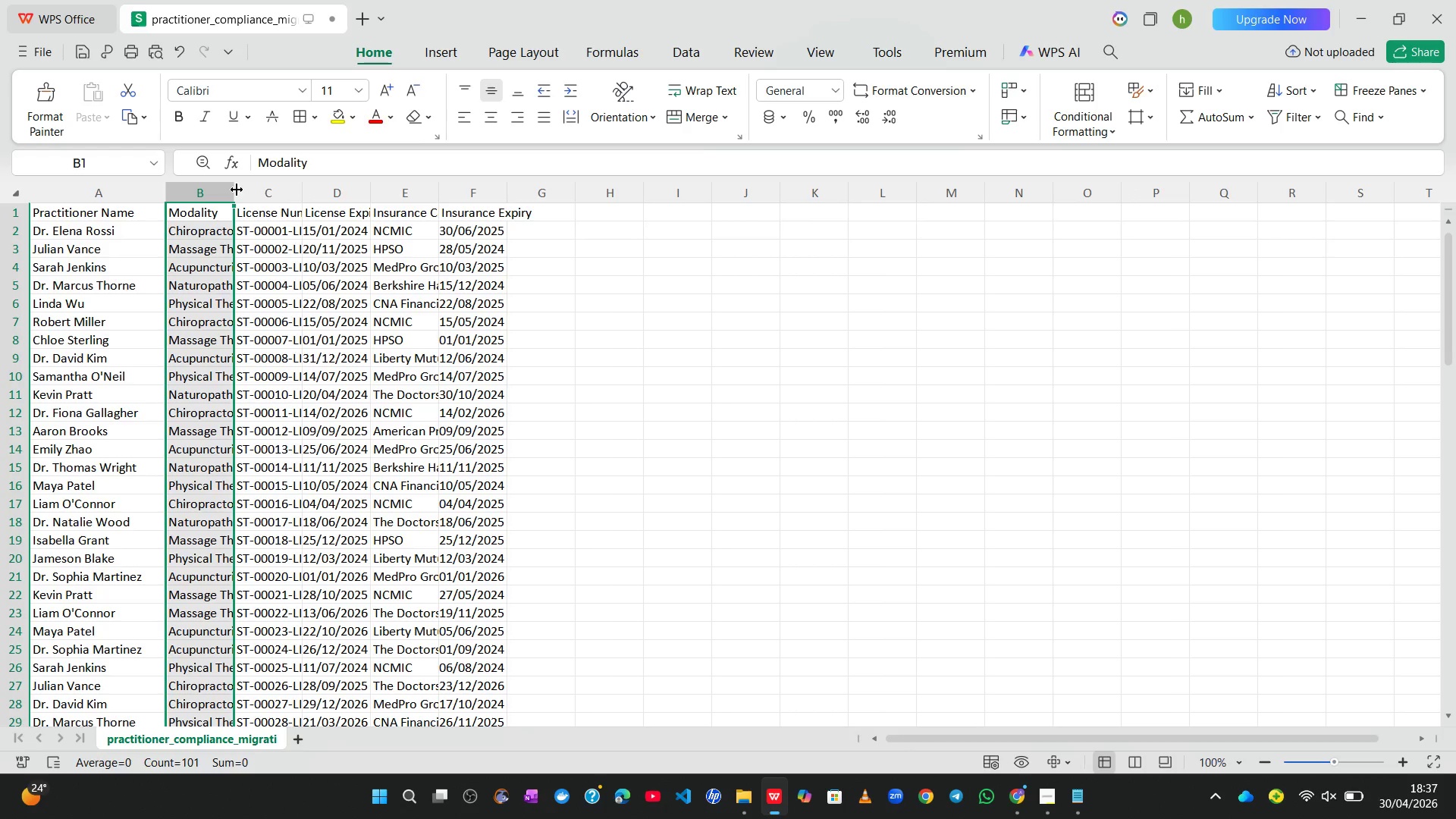 
left_click_drag(start_coordinate=[236, 190], to_coordinate=[311, 189])
 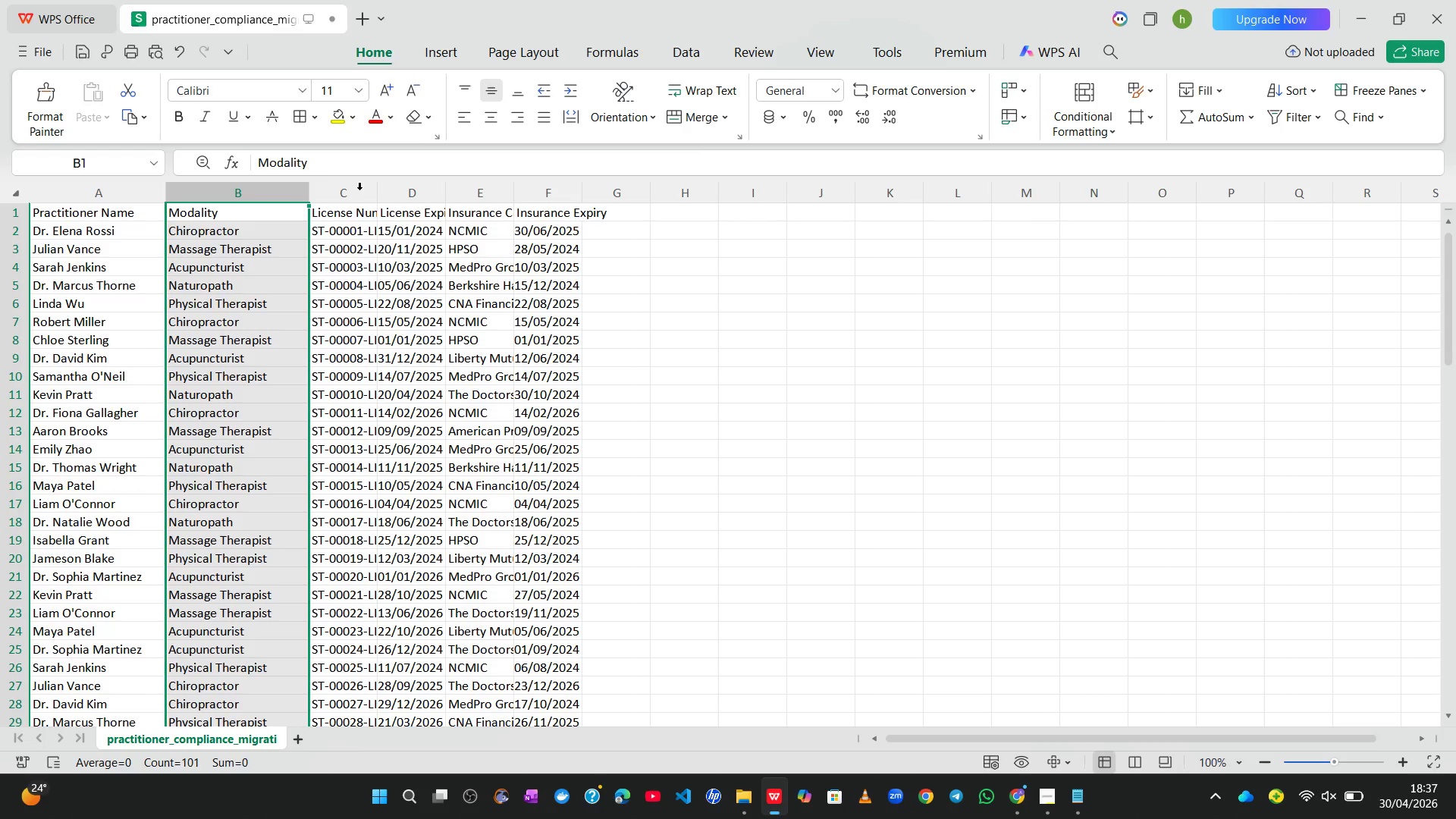 
left_click([359, 190])
 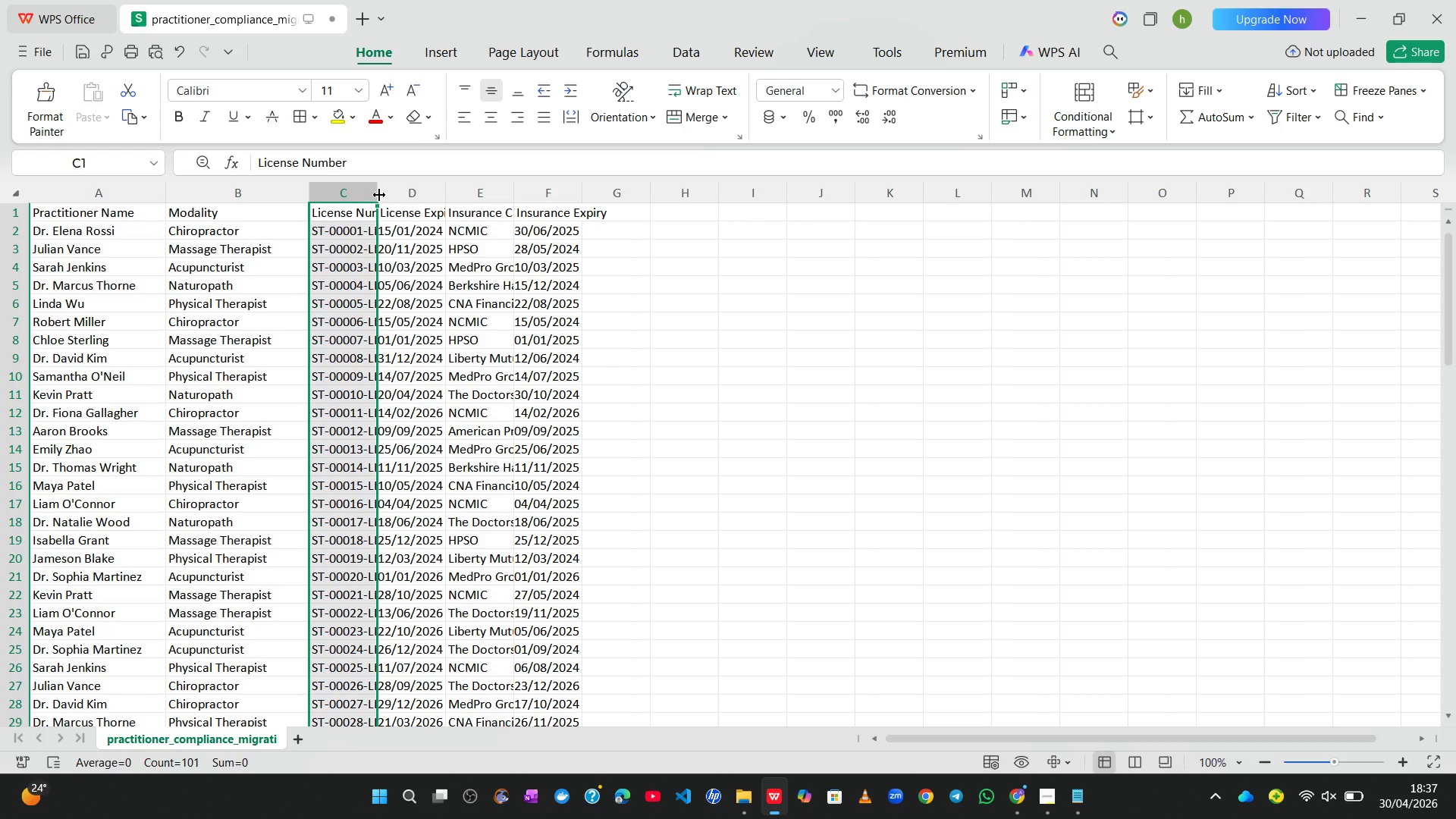 
left_click_drag(start_coordinate=[378, 195], to_coordinate=[455, 184])
 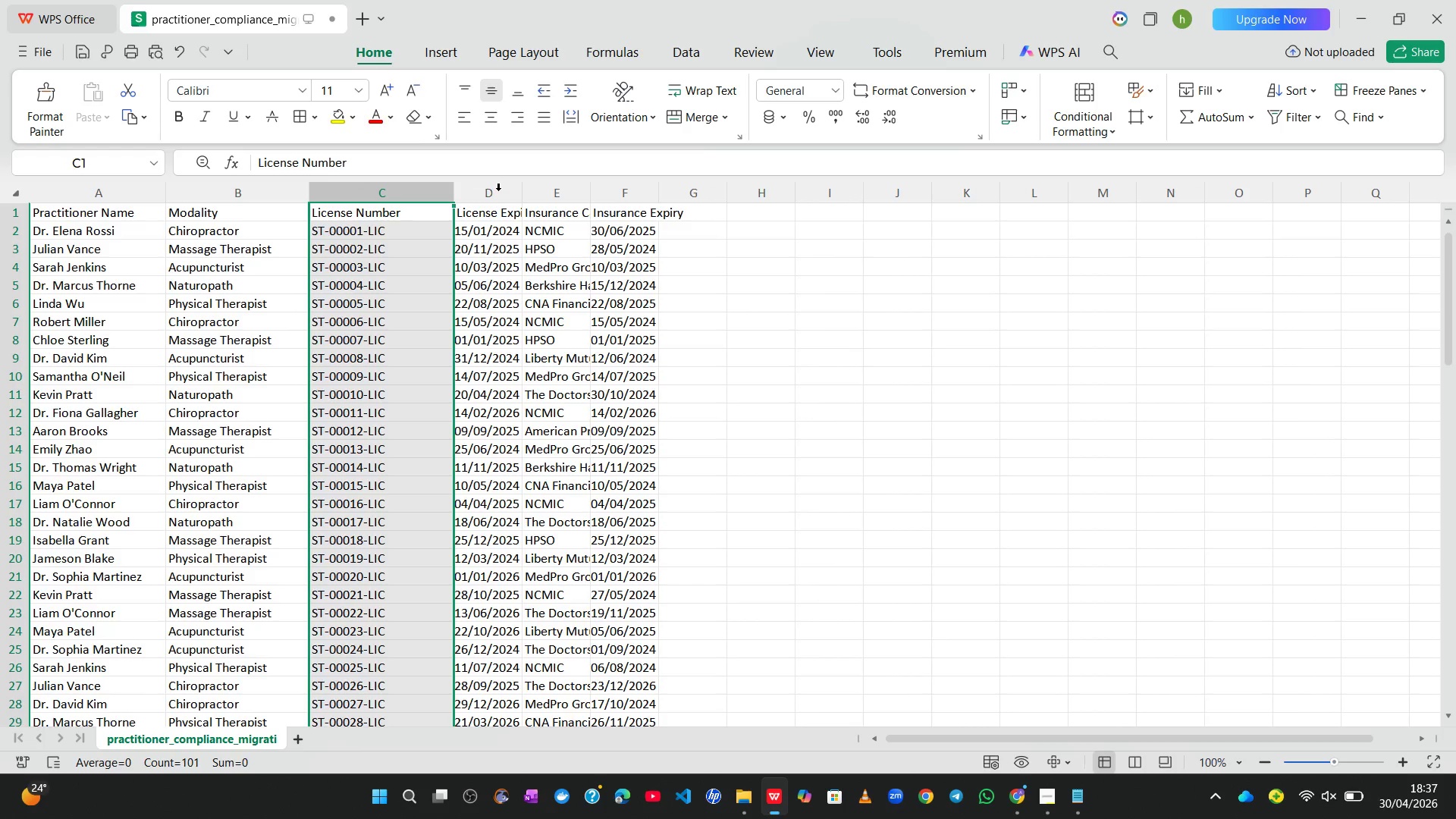 
left_click([498, 191])
 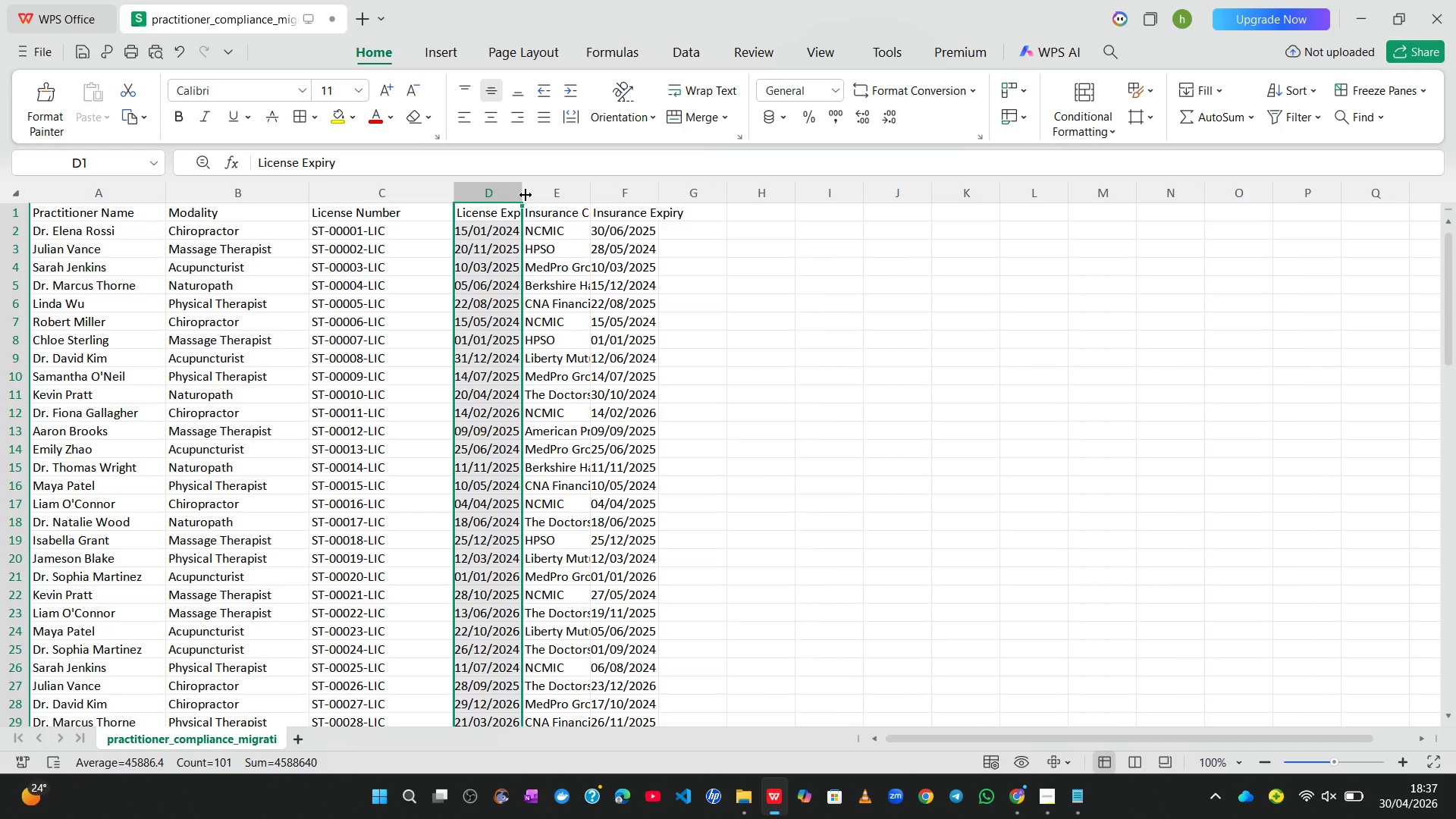 
left_click_drag(start_coordinate=[525, 195], to_coordinate=[612, 187])
 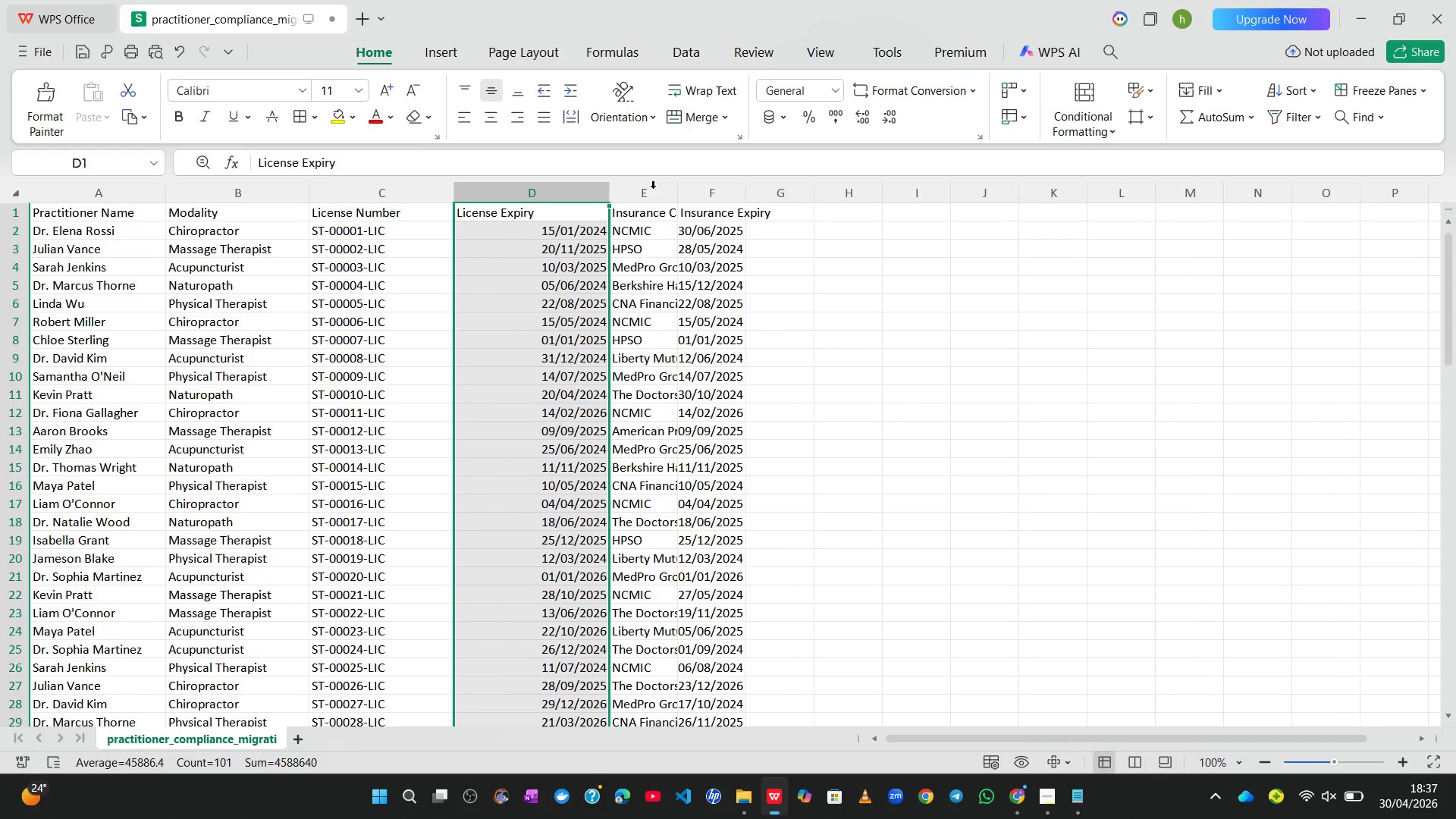 
left_click([647, 193])
 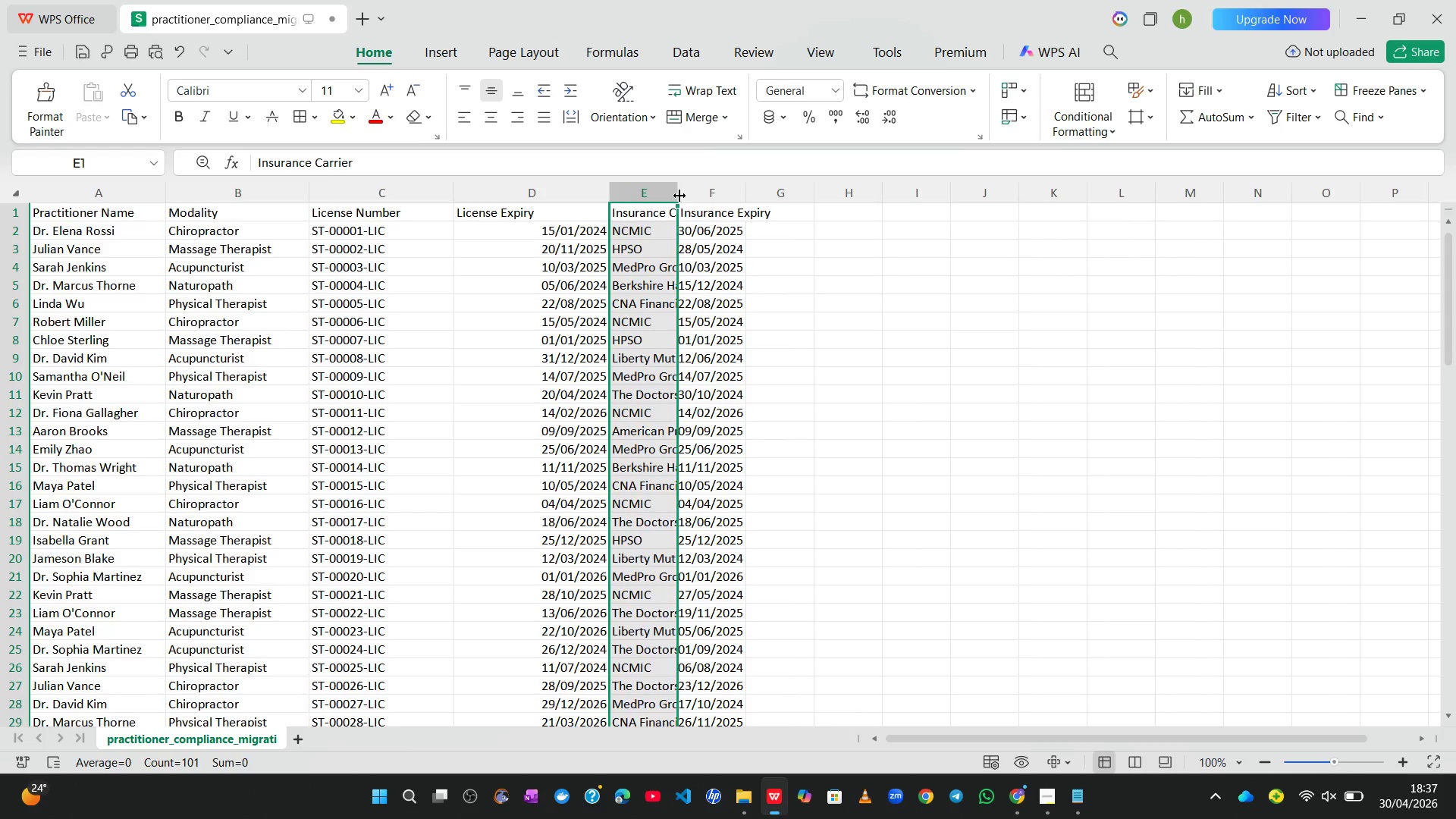 
left_click_drag(start_coordinate=[679, 196], to_coordinate=[784, 202])
 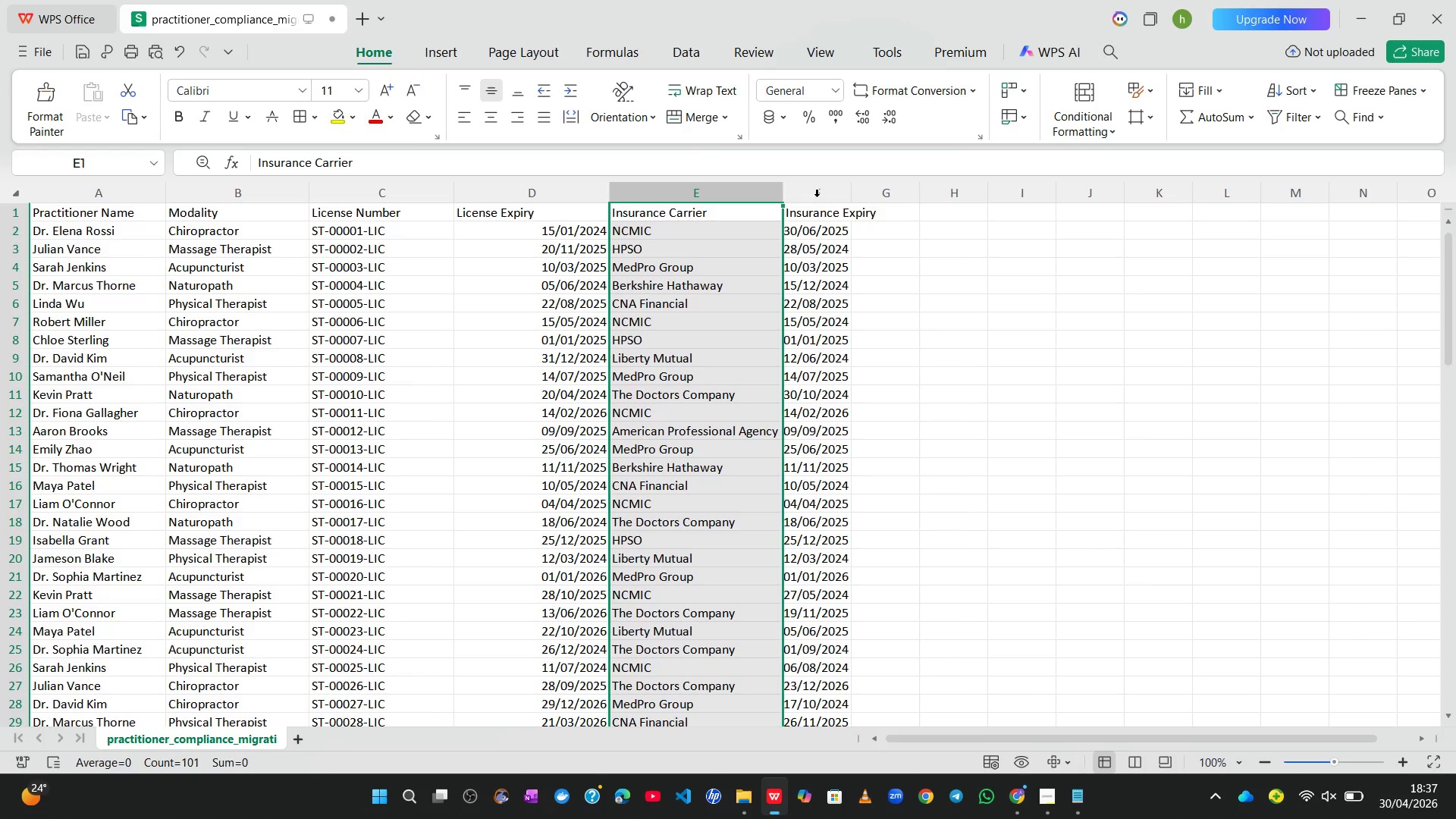 
left_click([817, 197])
 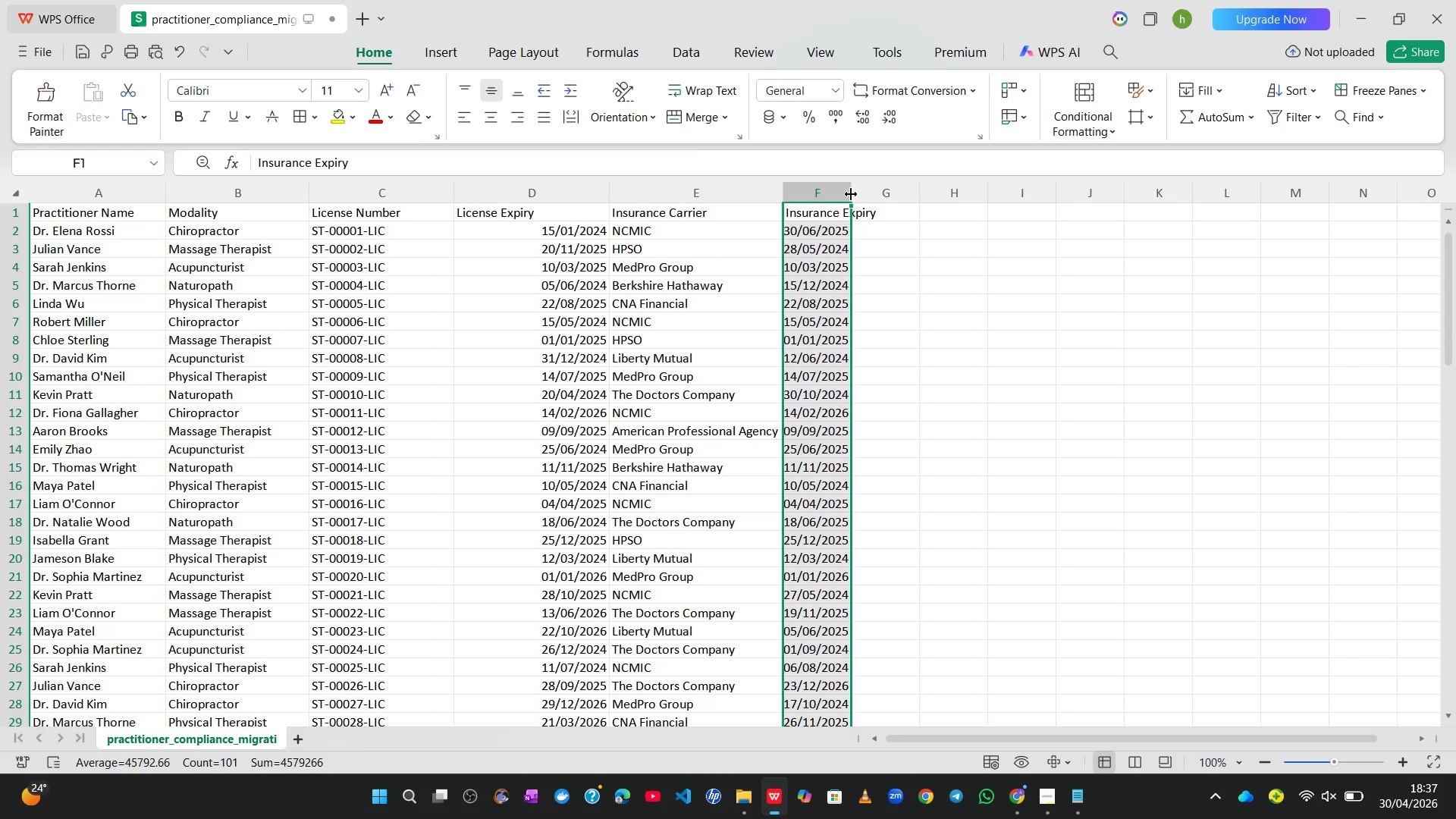 
left_click_drag(start_coordinate=[850, 194], to_coordinate=[1006, 183])
 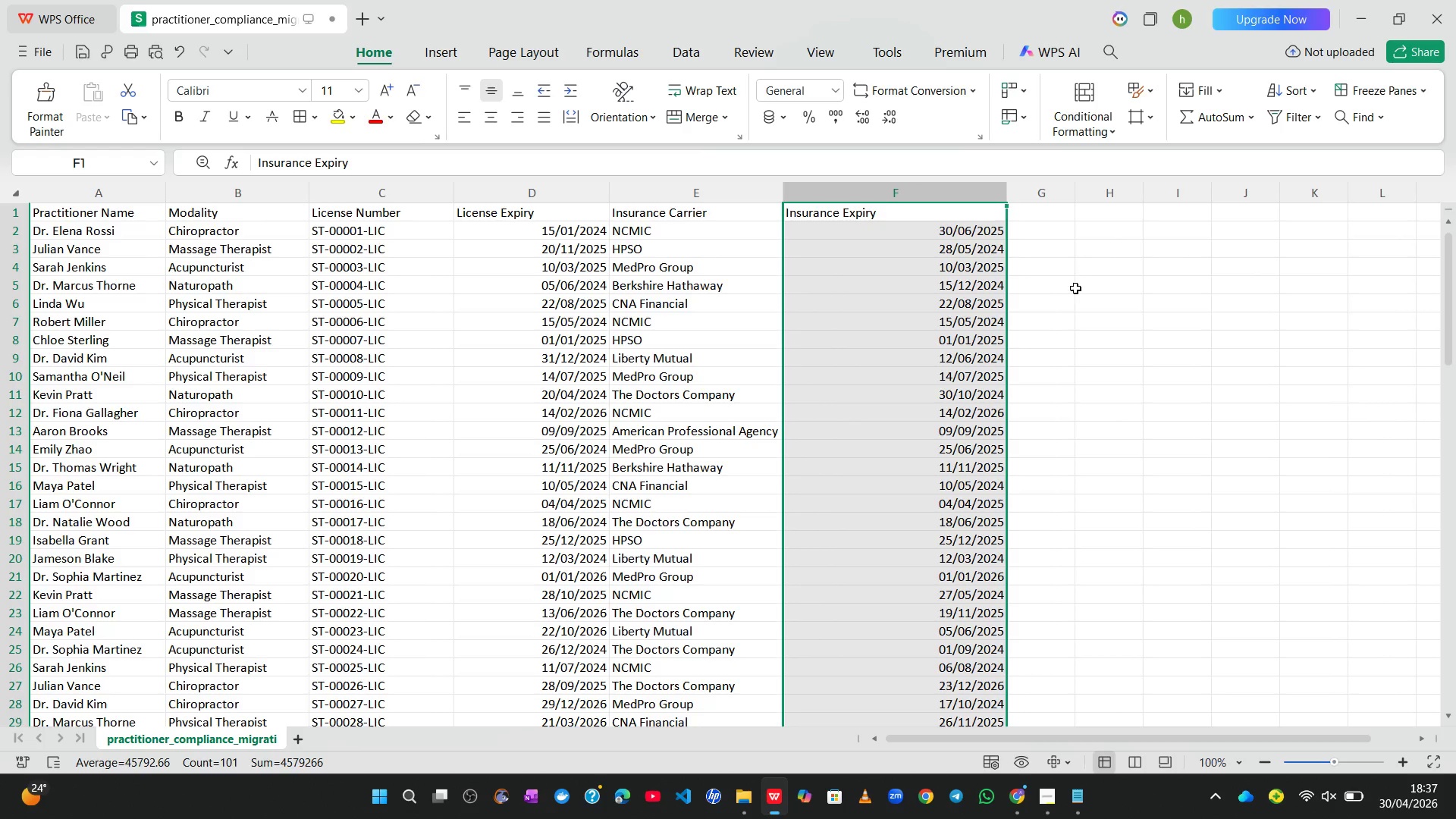 
left_click([1075, 287])
 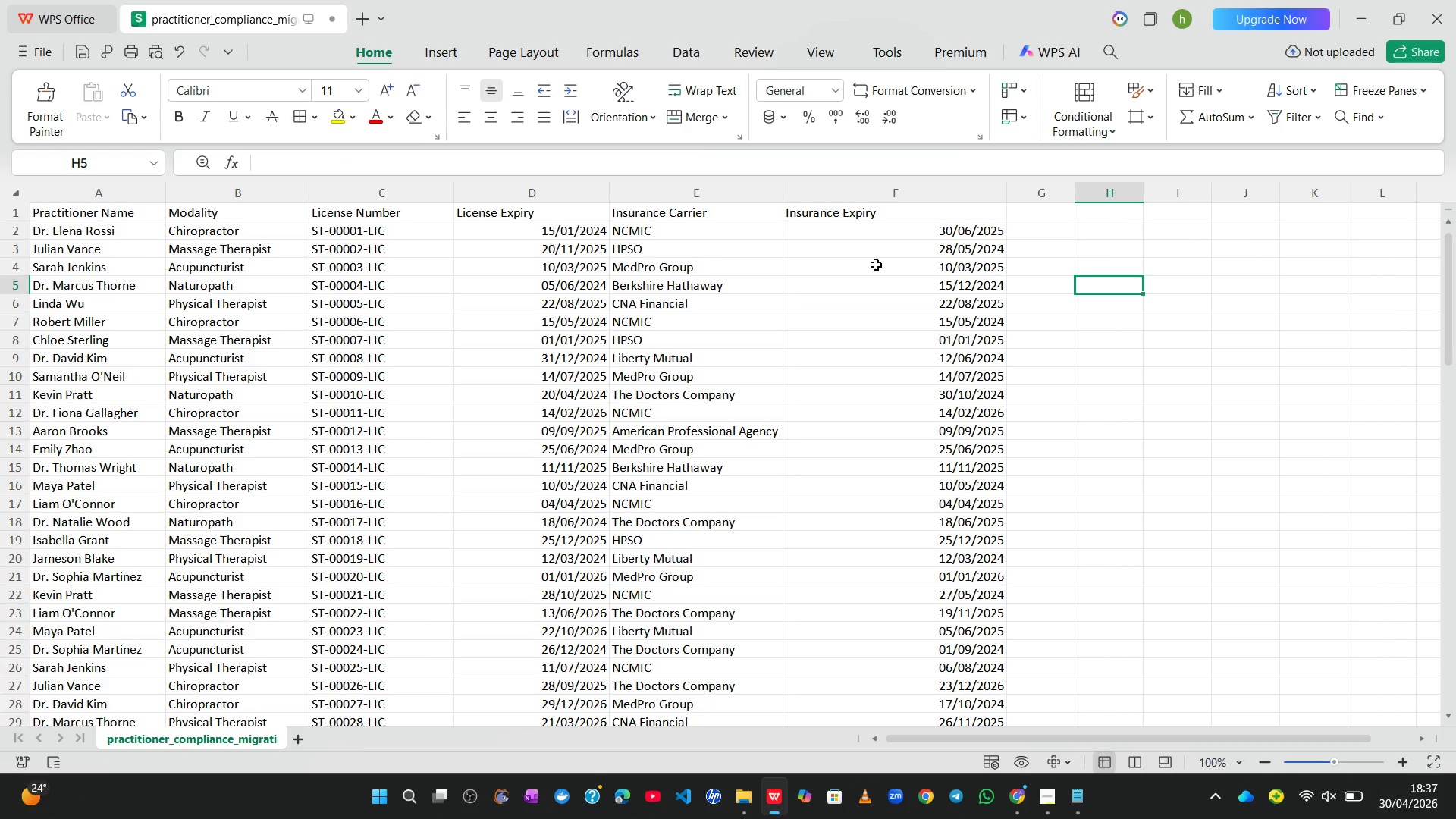 
left_click([918, 190])
 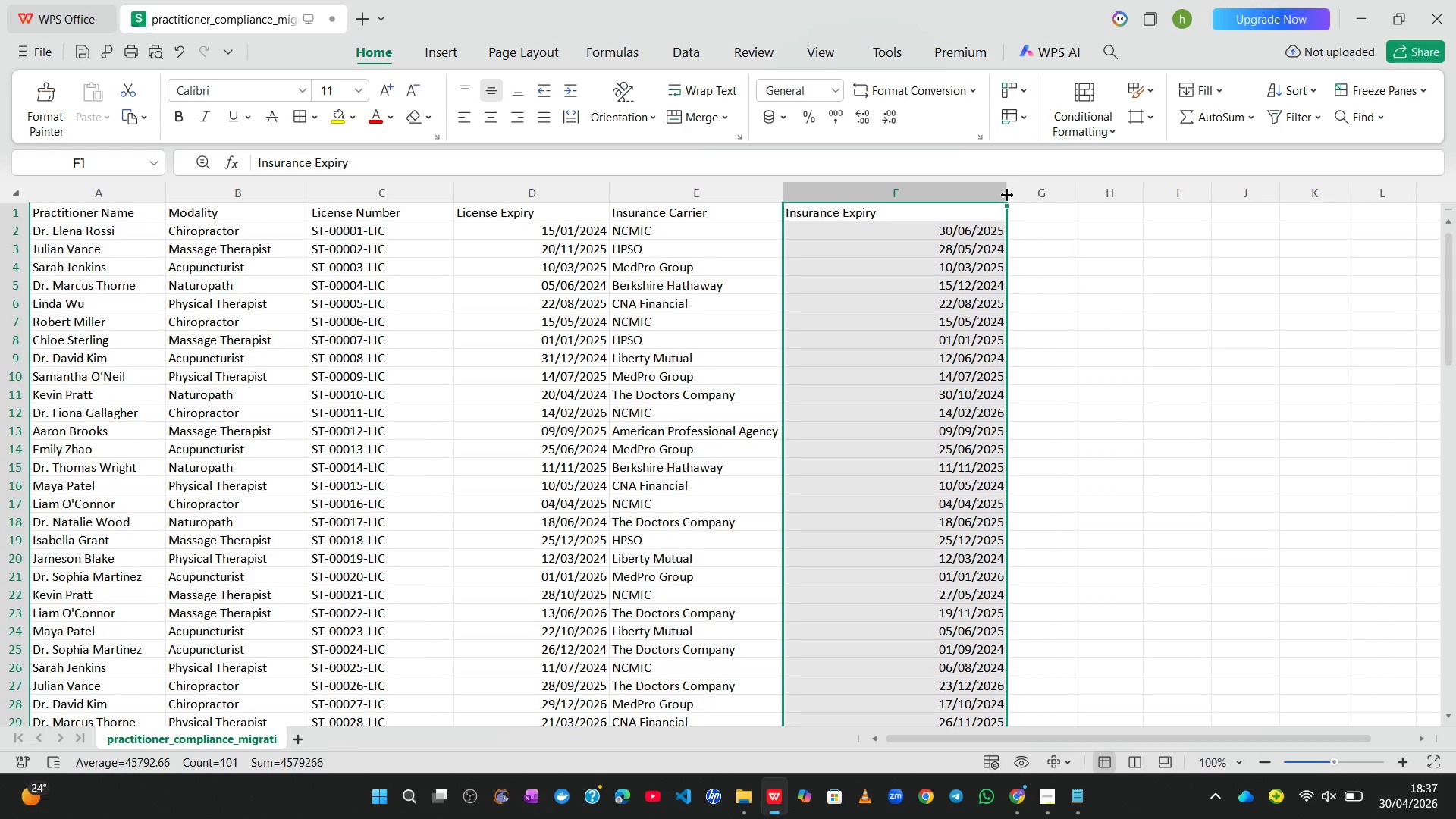 
left_click_drag(start_coordinate=[1006, 195], to_coordinate=[946, 187])